 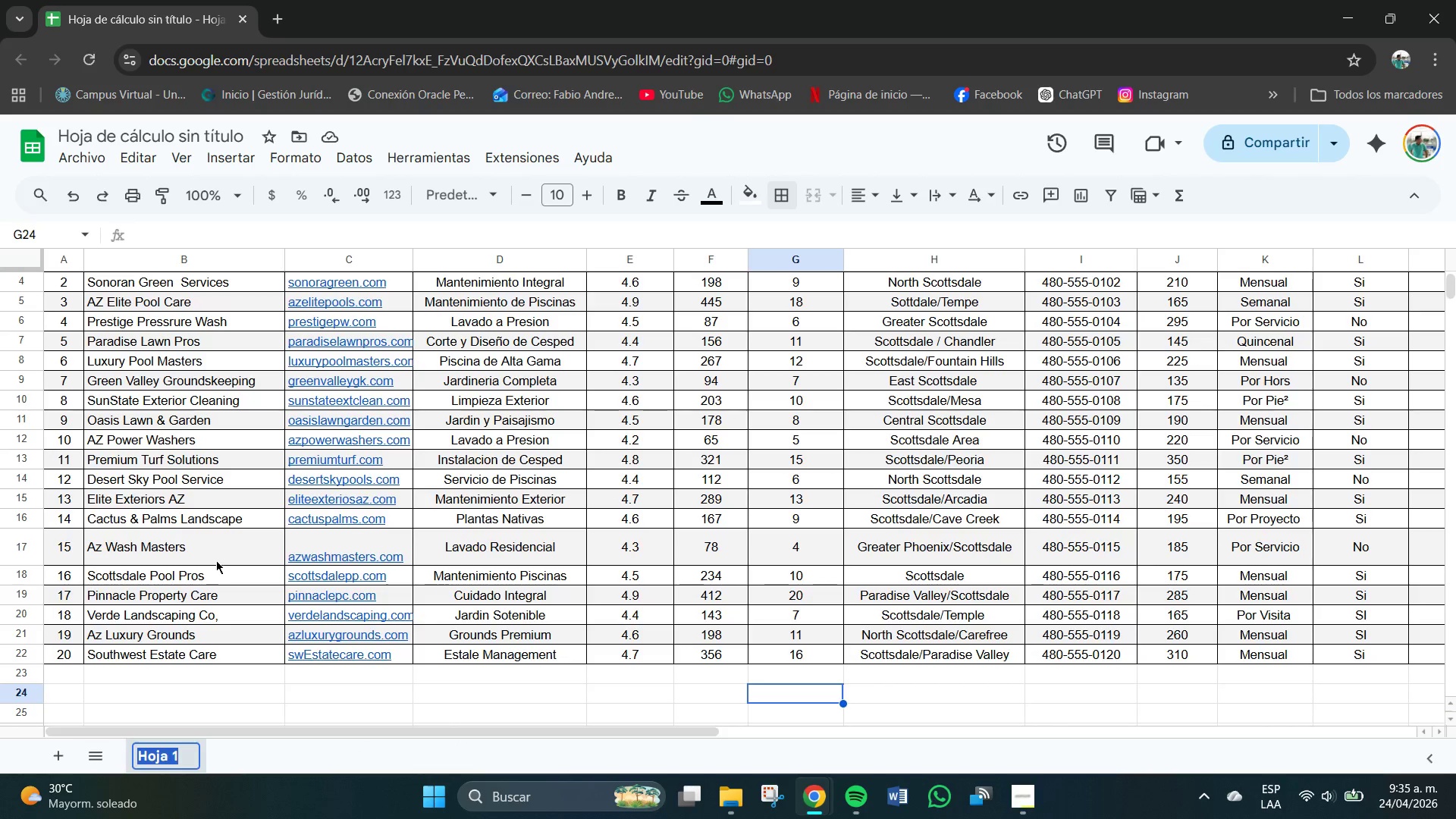 
key(Backspace)
type(01_Comper)
key(Backspace)
type(tidores)
 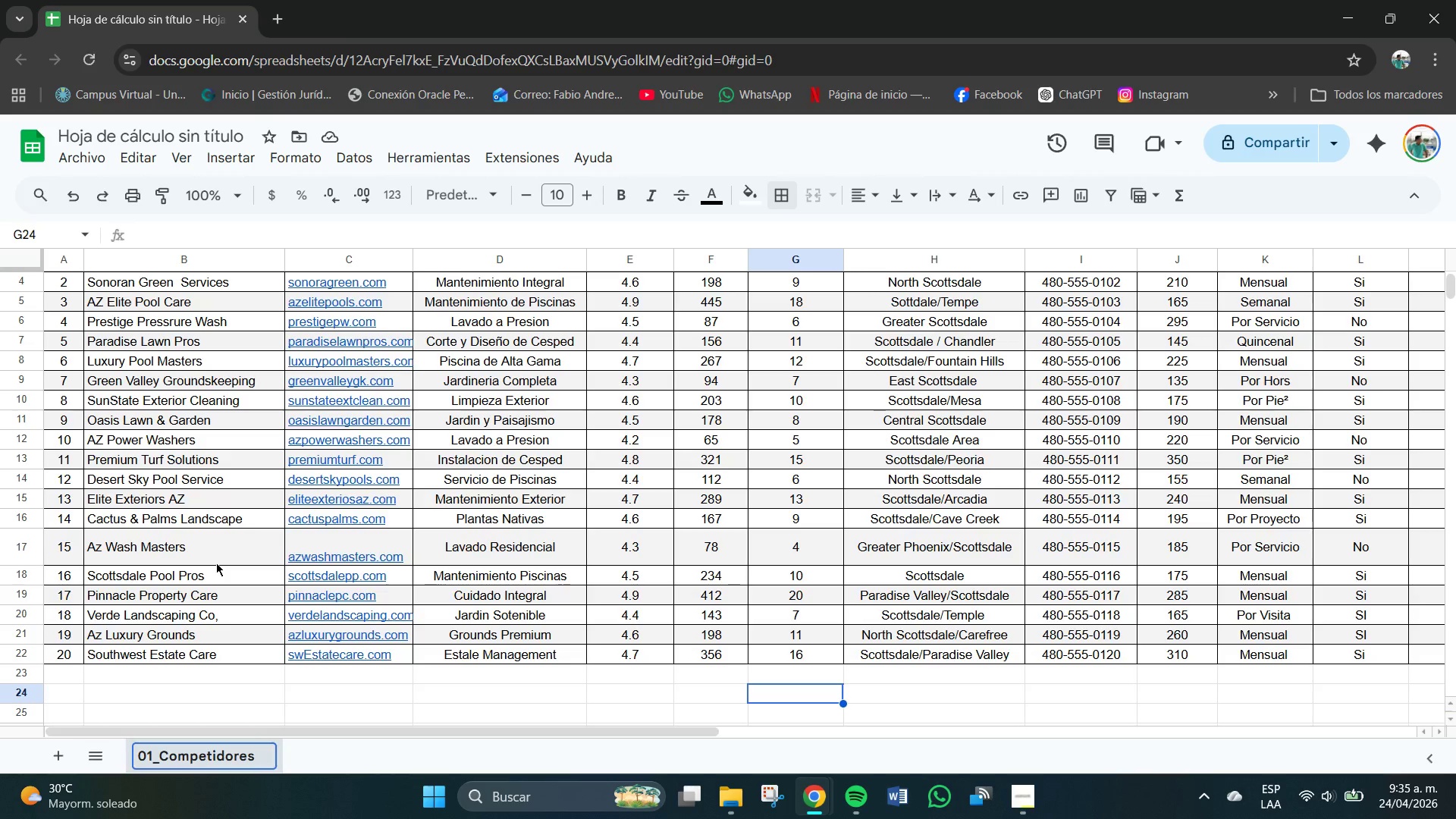 
key(Enter)
 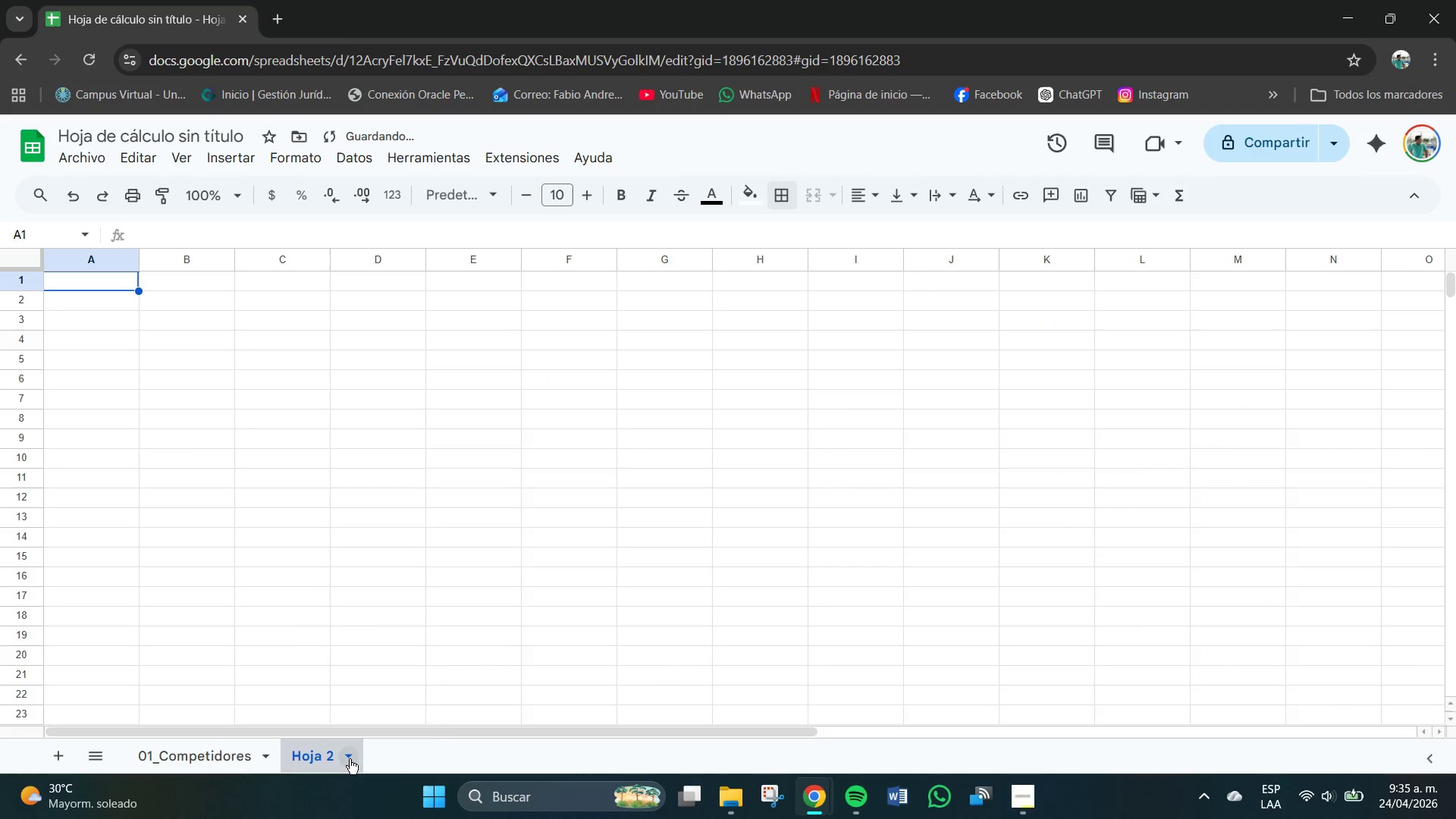 
left_click([370, 527])
 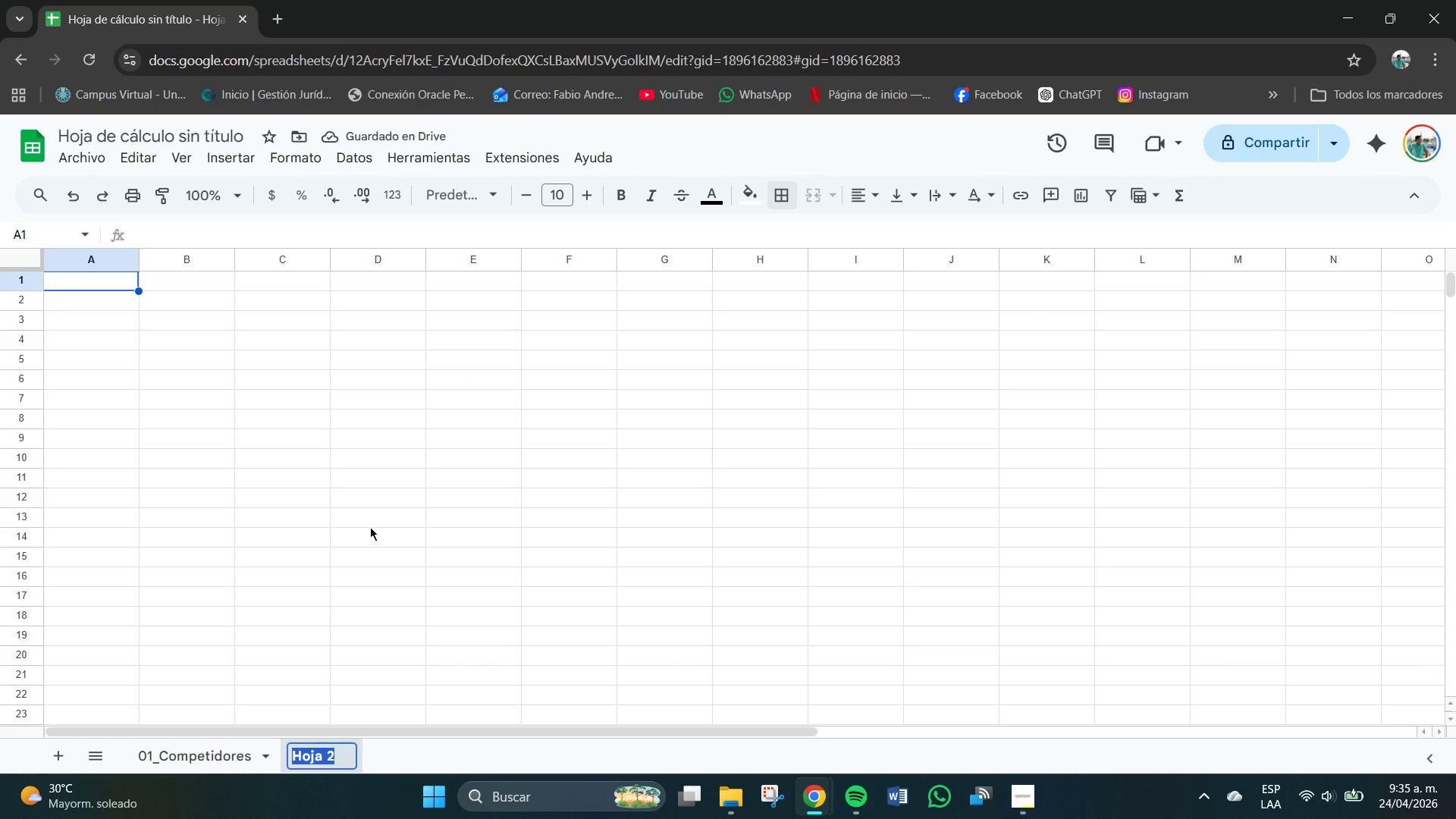 
key(Backspace)
type(02_Matriz_Servicio)
 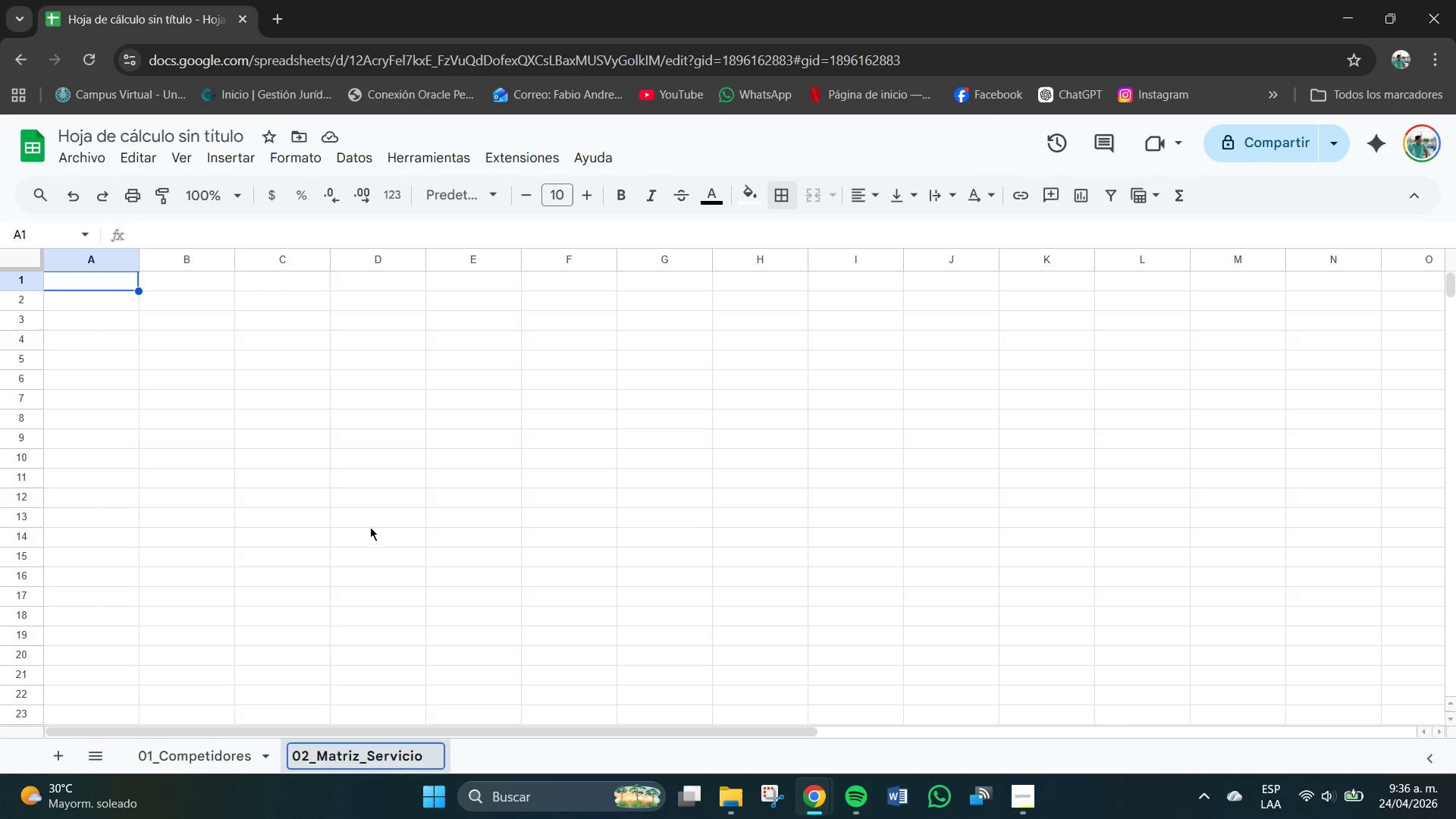 
key(S)
 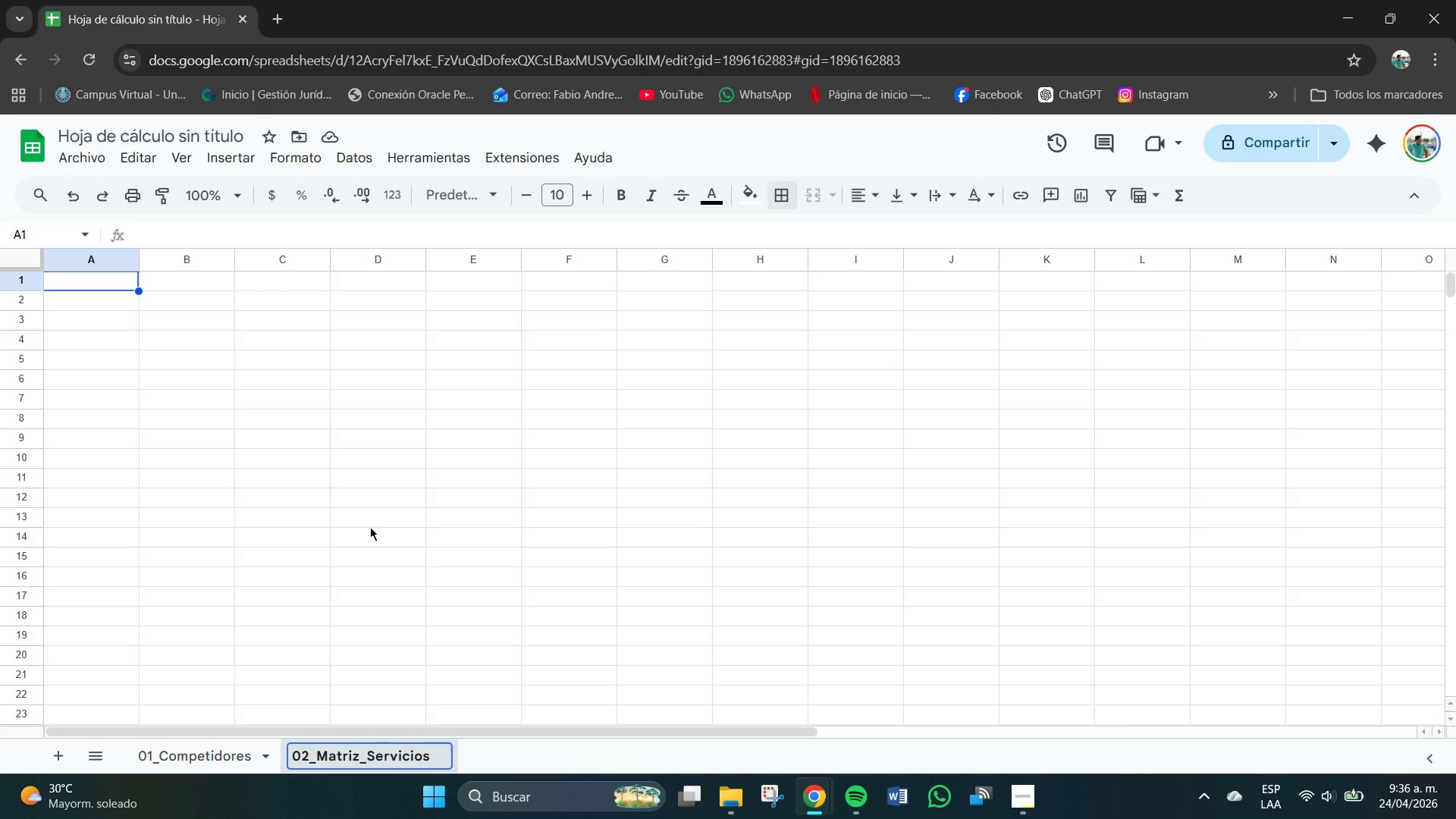 
key(Enter)
 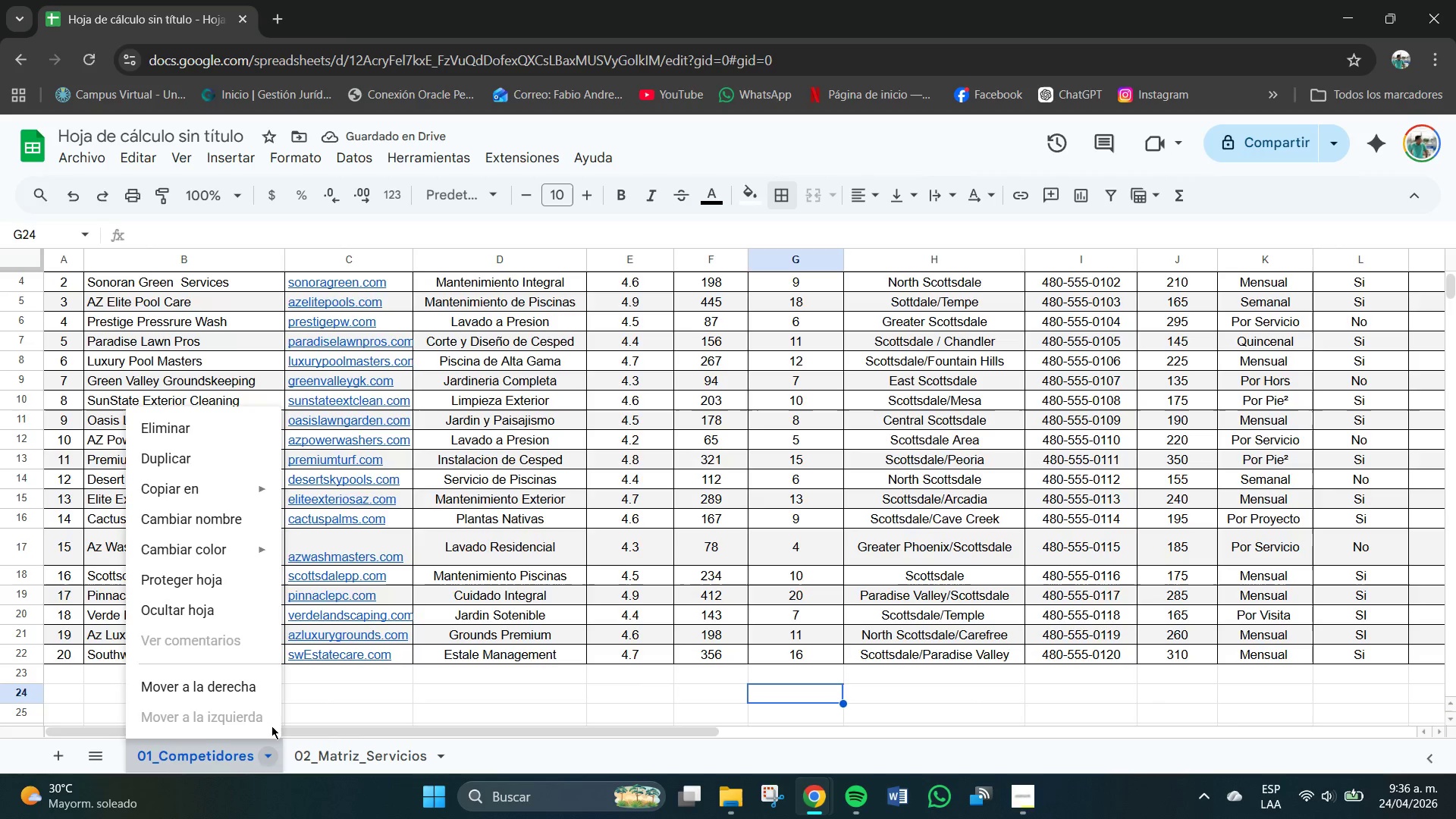 
left_click([218, 560])
 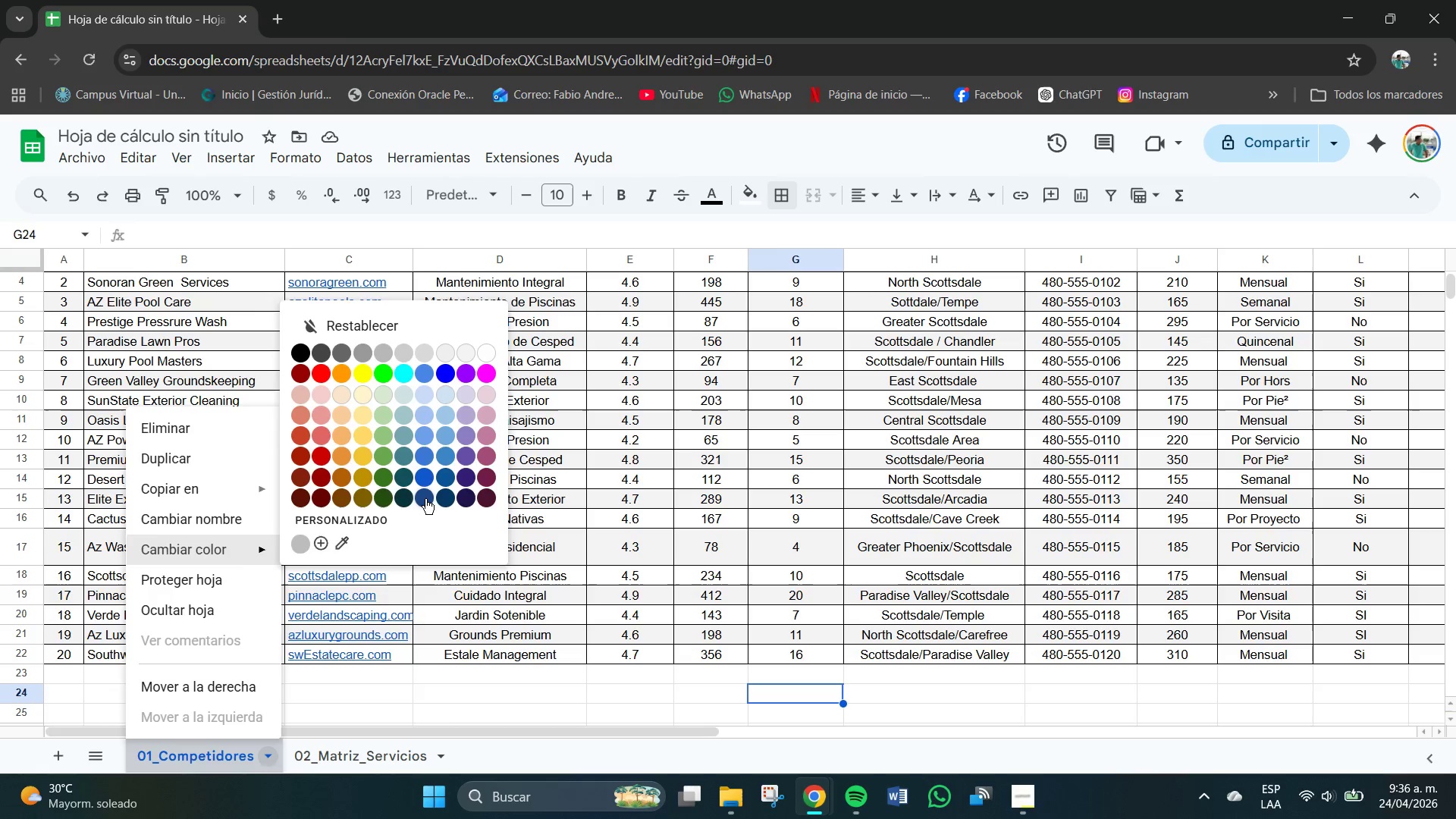 
left_click([400, 497])
 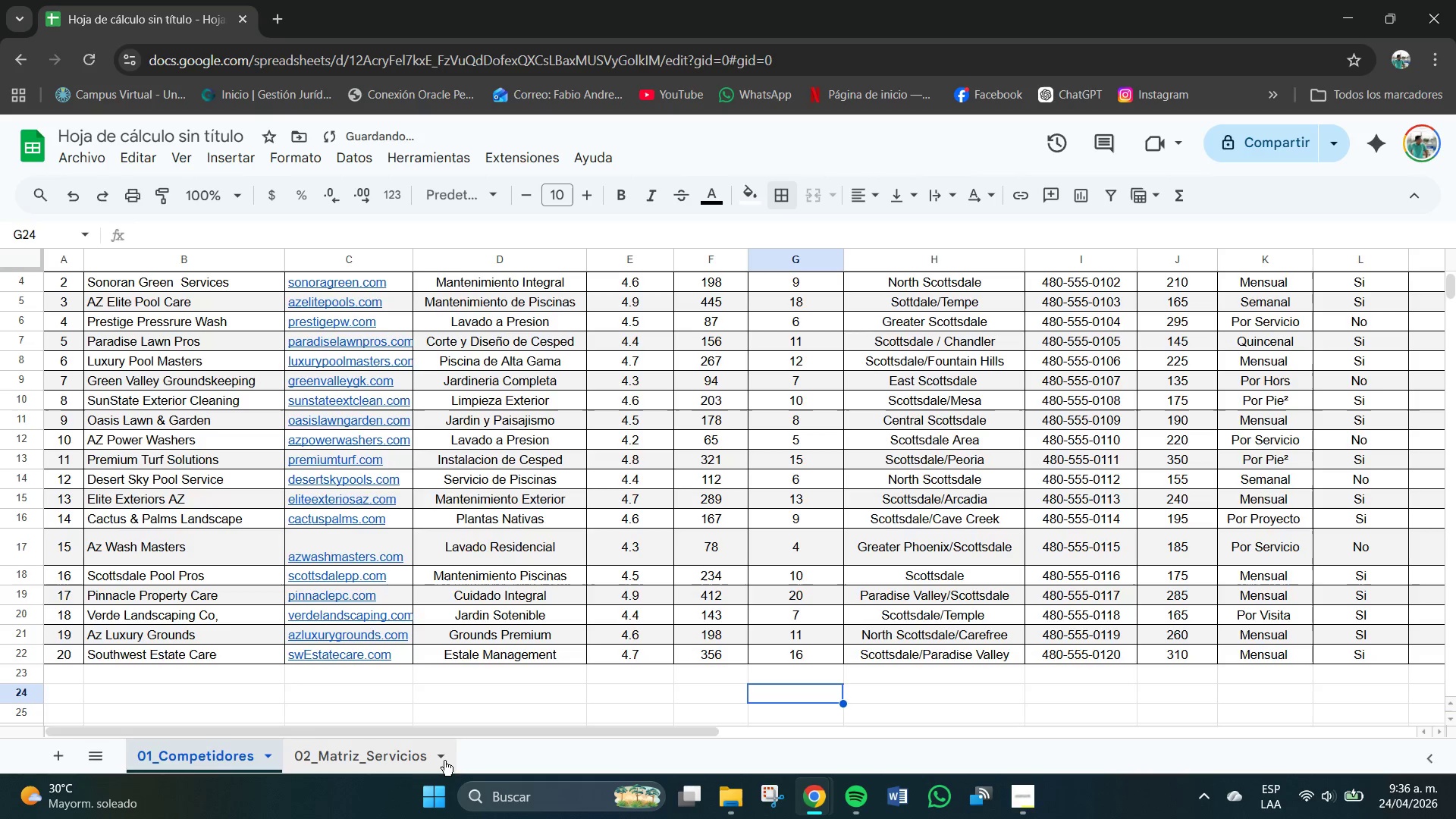 
left_click([444, 760])
 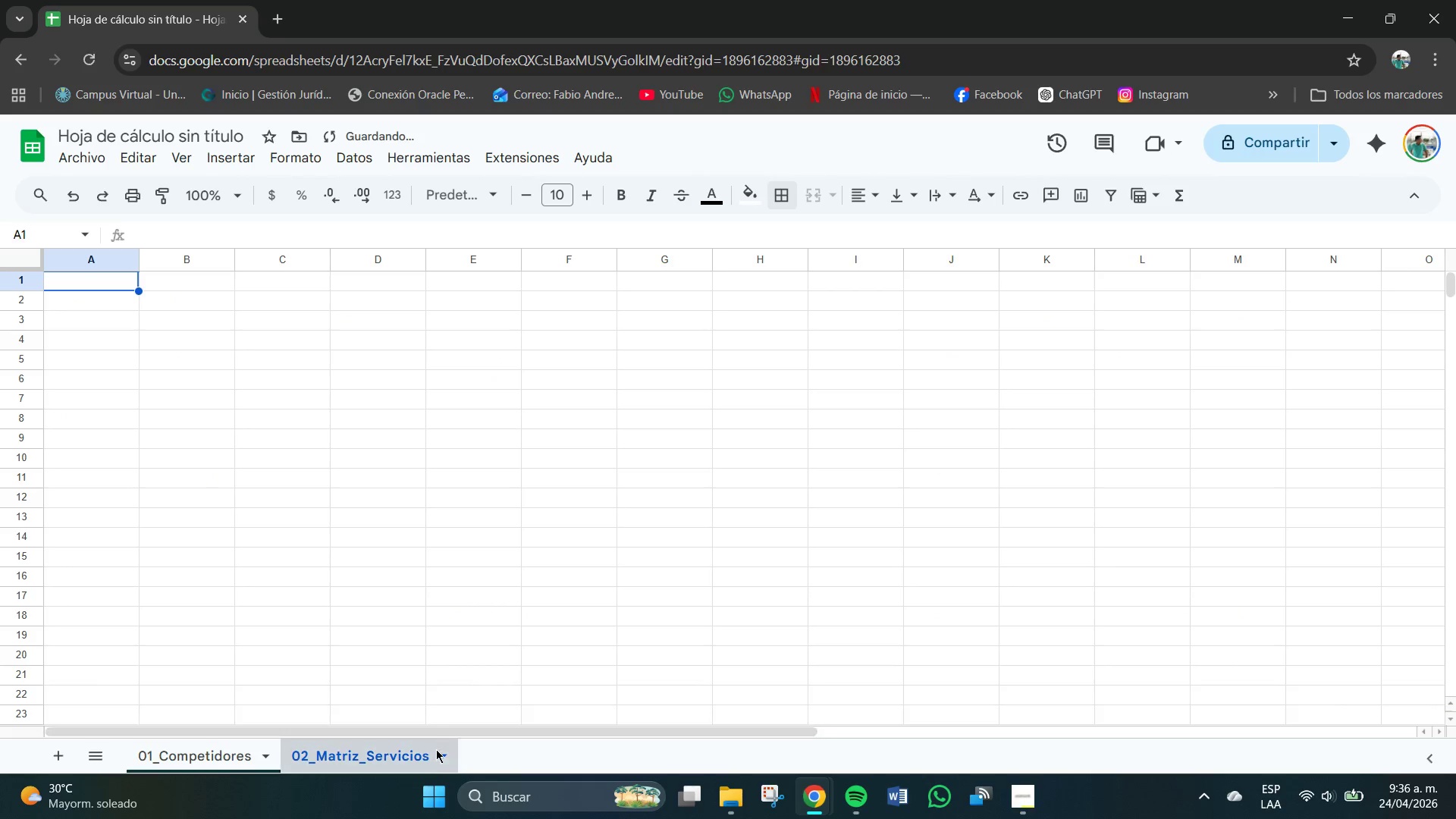 
left_click([438, 759])
 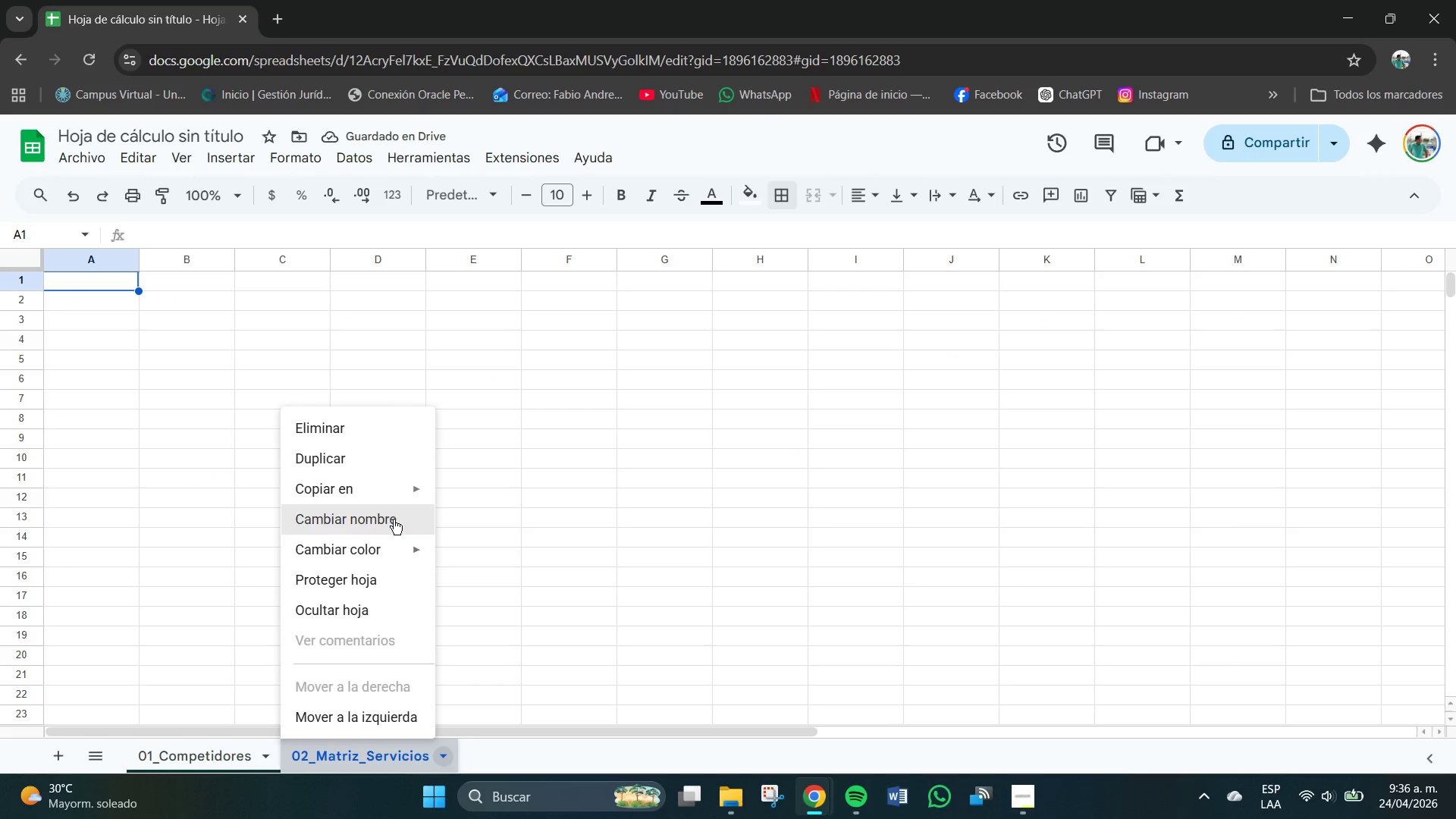 
left_click([377, 548])
 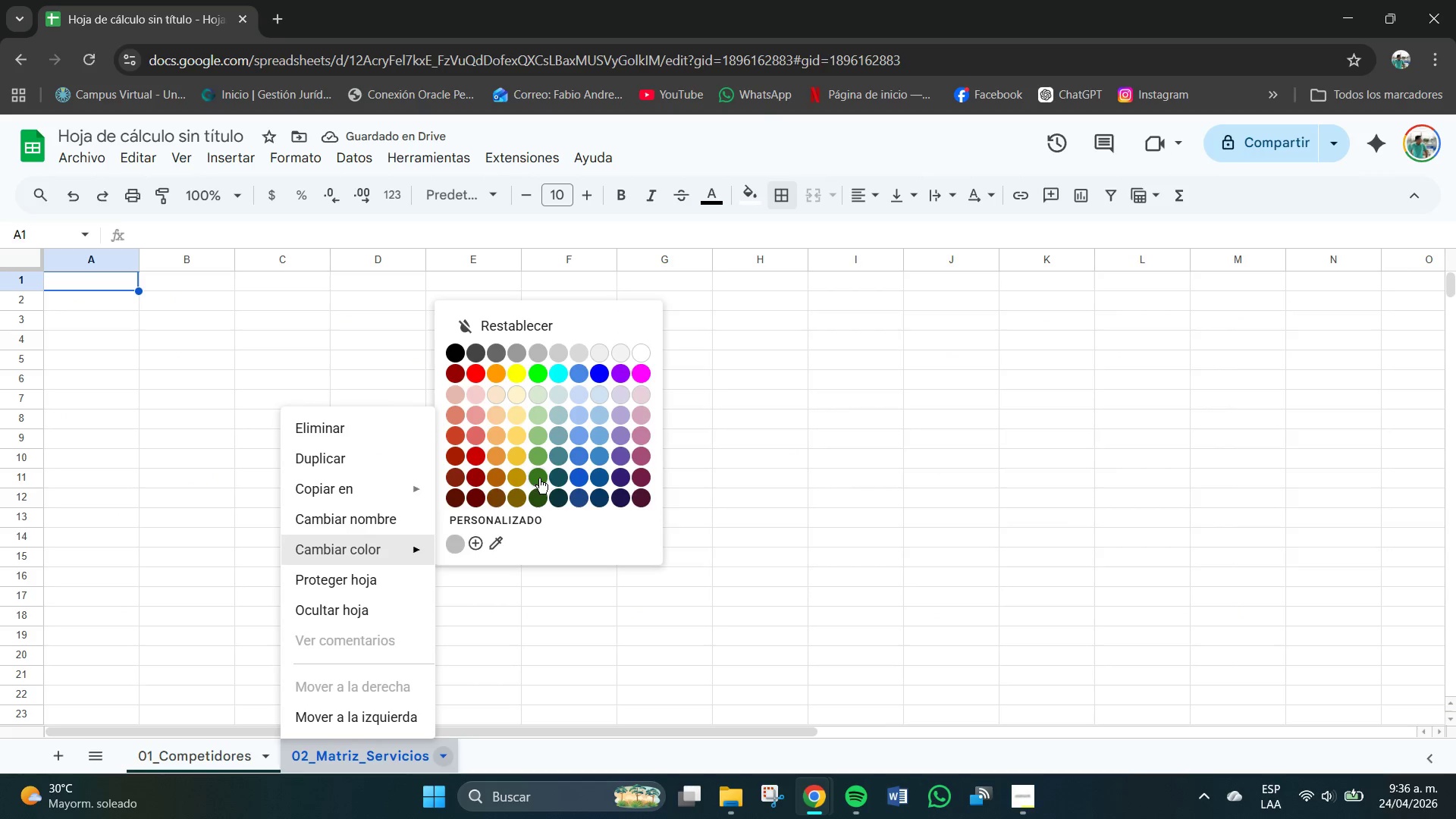 
left_click([539, 475])
 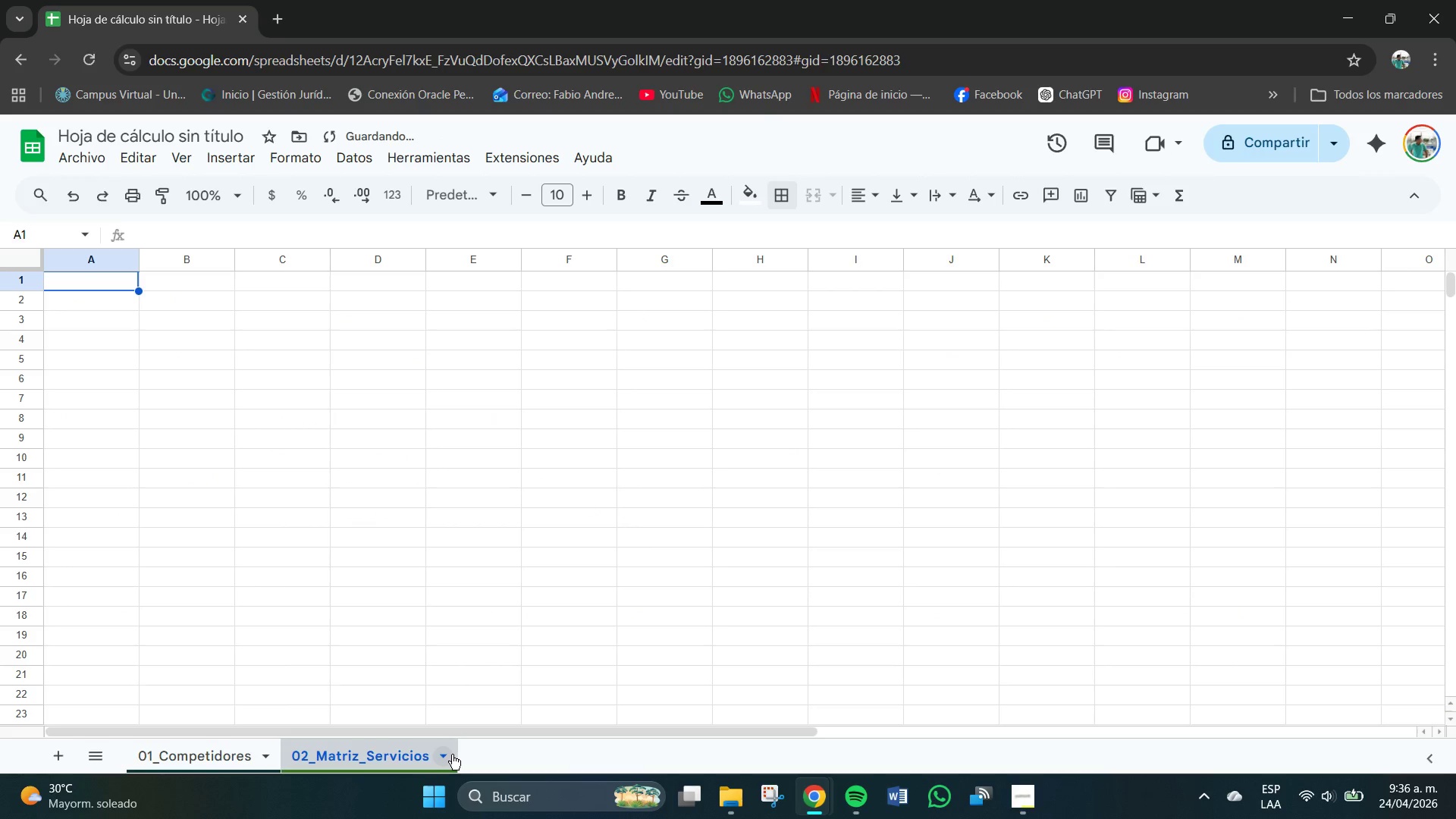 
left_click_drag(start_coordinate=[237, 752], to_coordinate=[247, 752])
 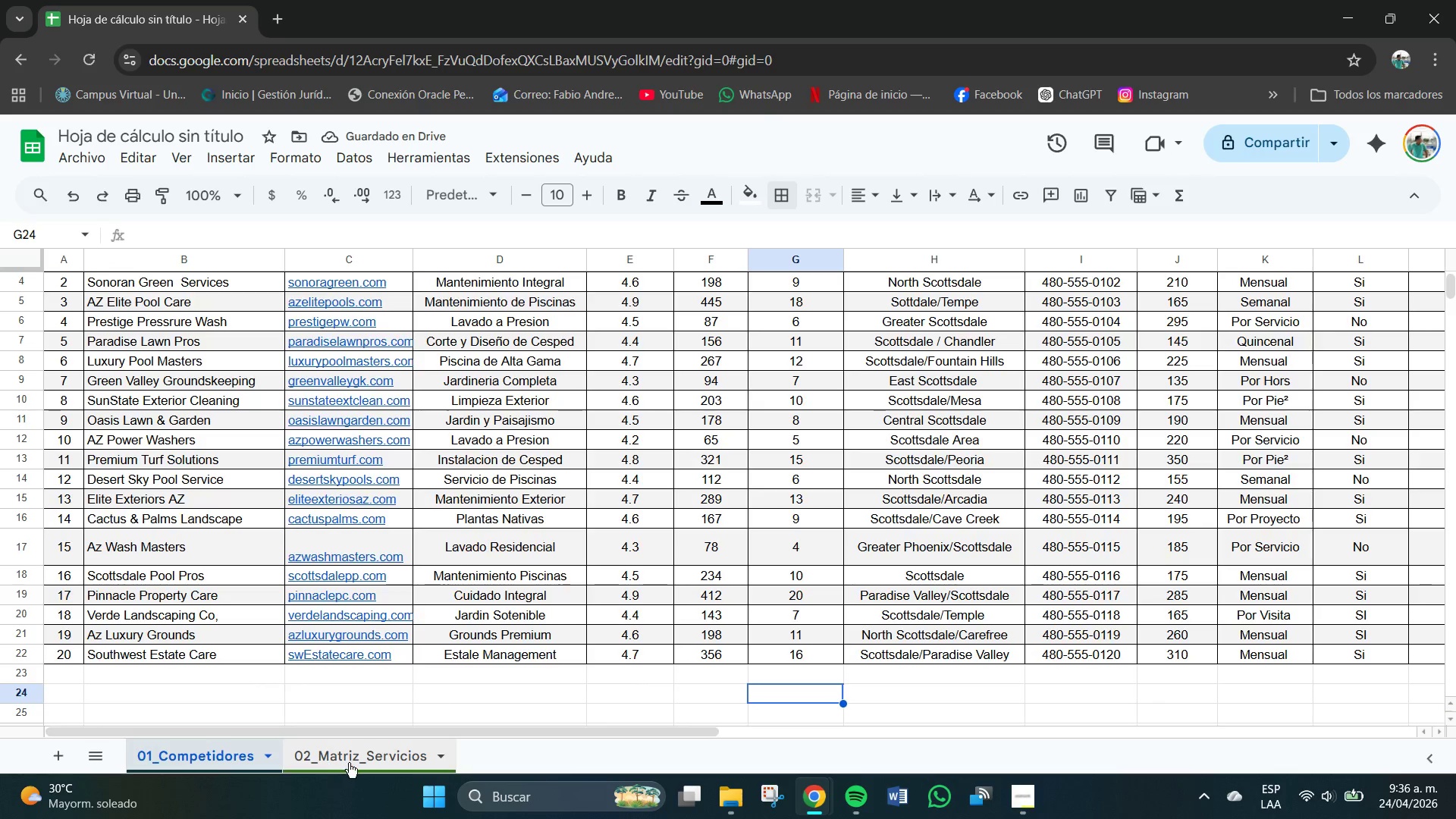 
double_click([350, 763])
 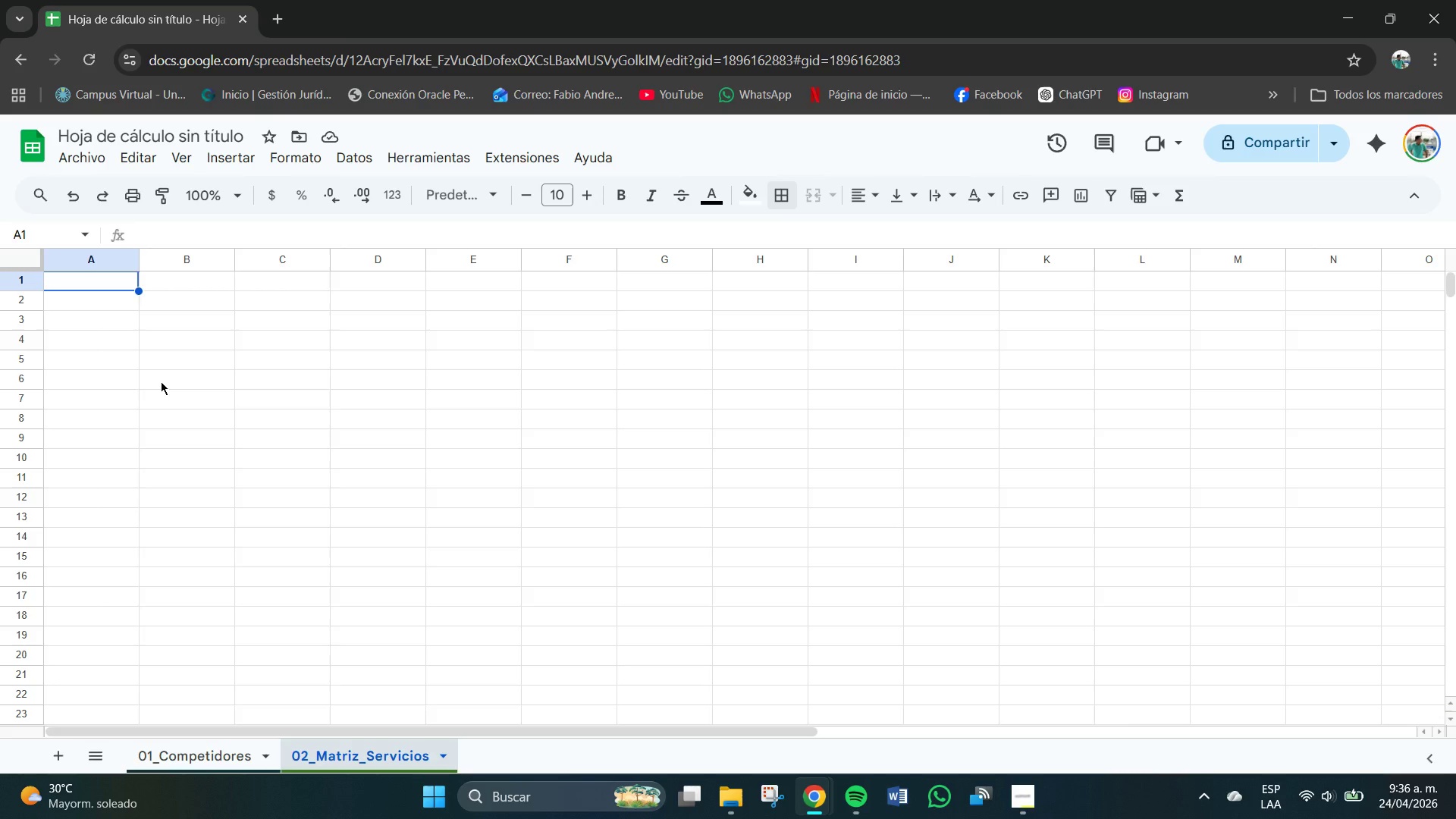 
wait(8.51)
 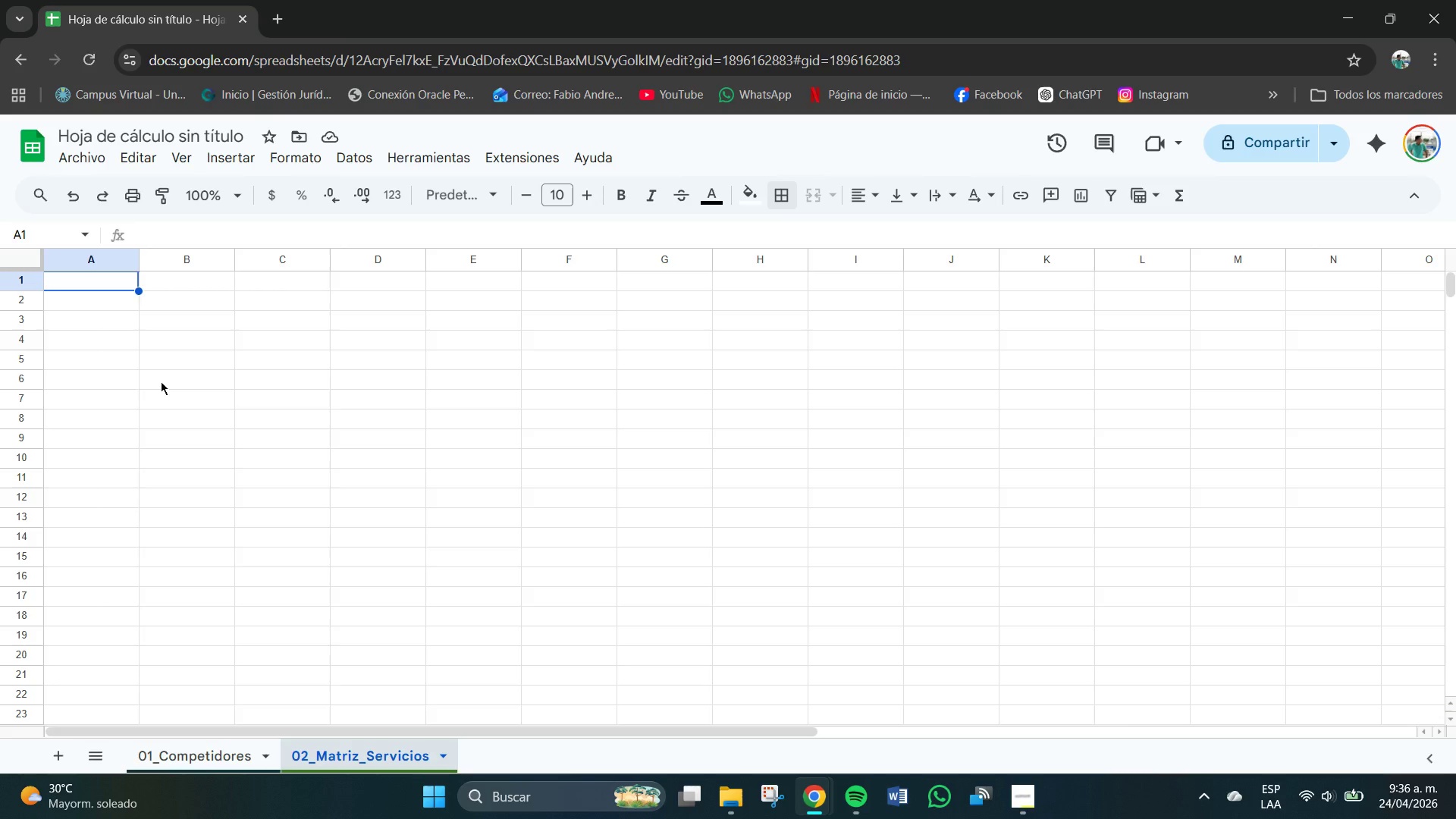 
left_click_drag(start_coordinate=[108, 284], to_coordinate=[1329, 288])
 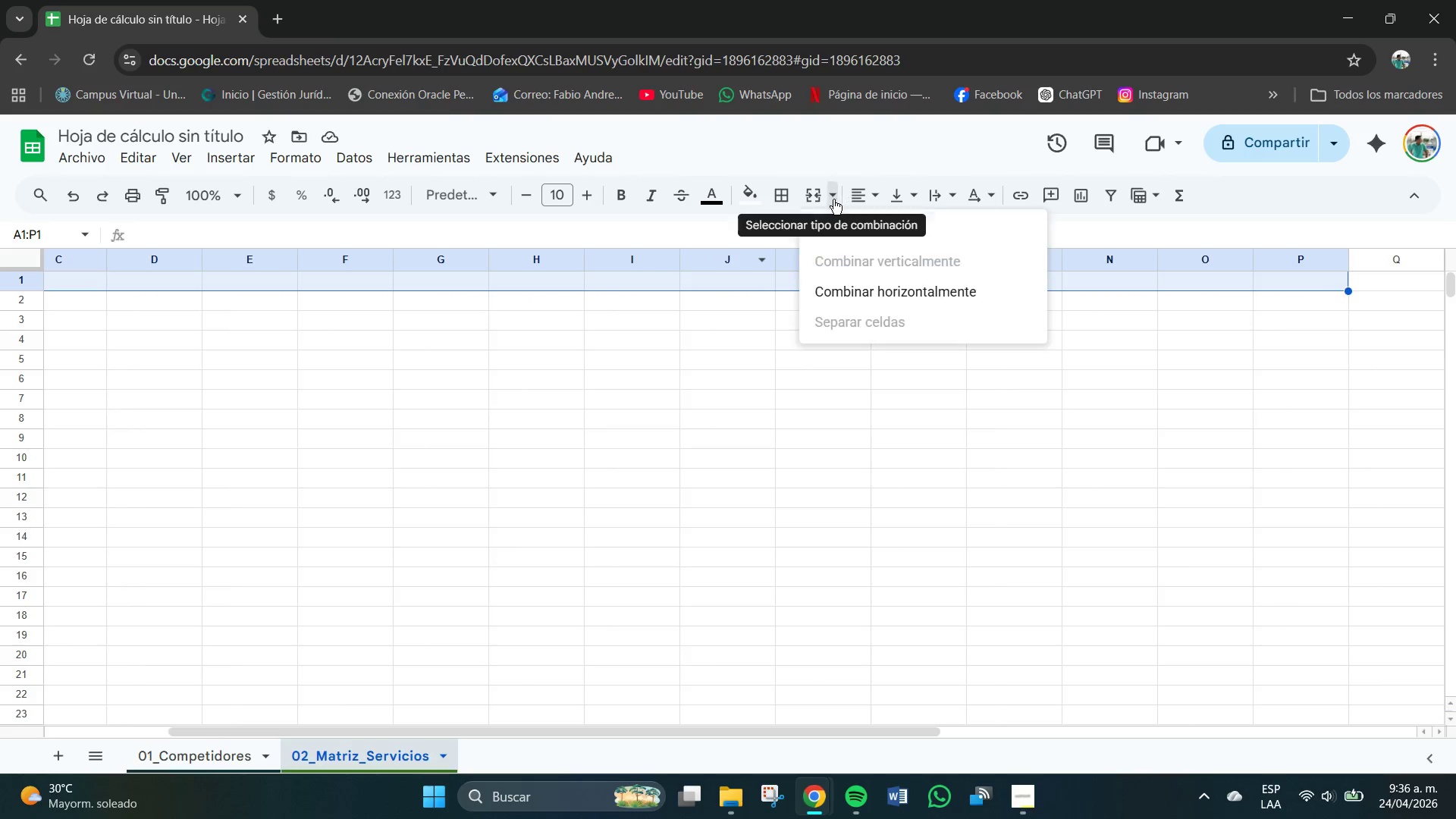 
left_click([864, 234])
 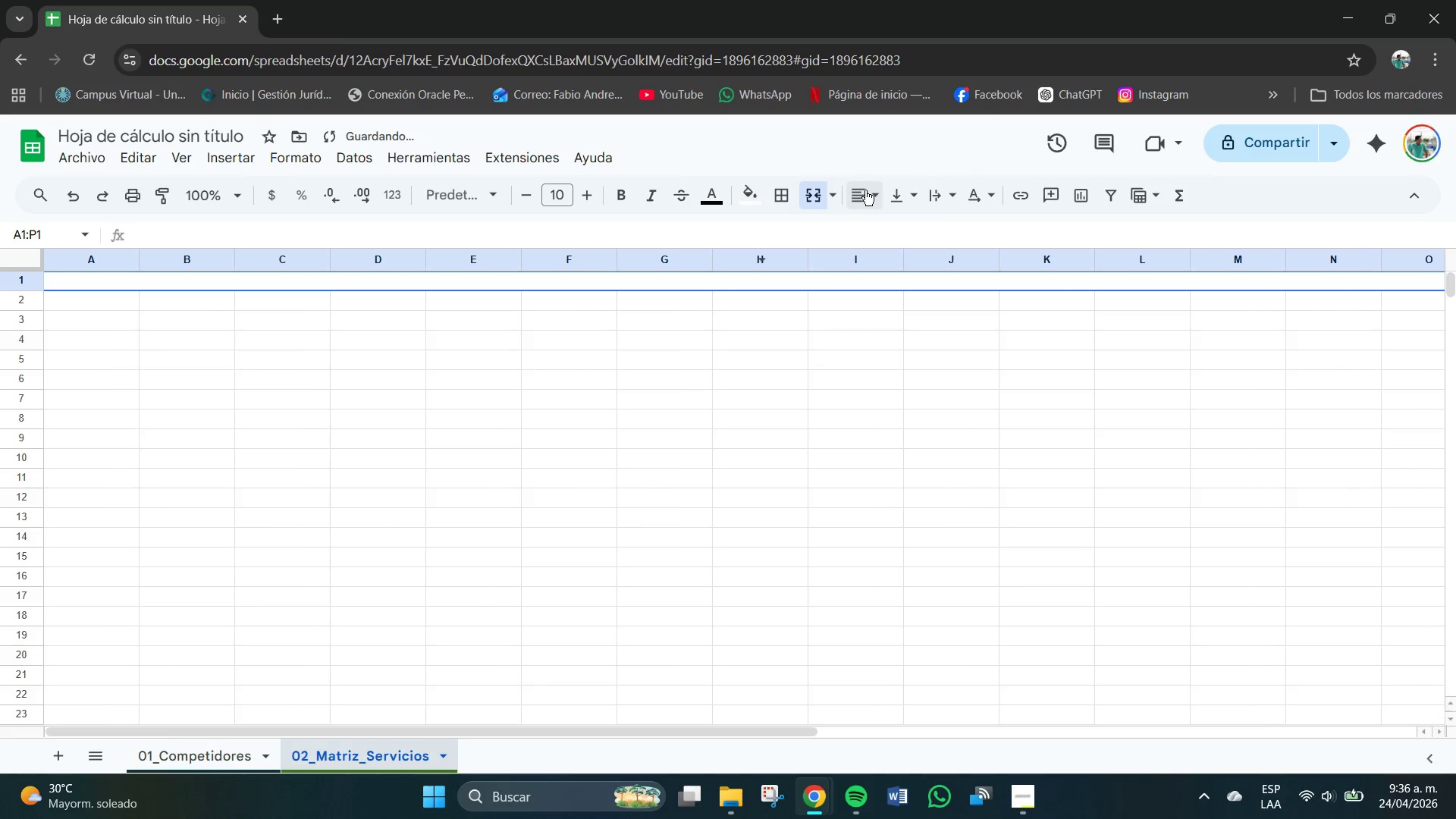 
left_click_drag(start_coordinate=[865, 189], to_coordinate=[873, 197])
 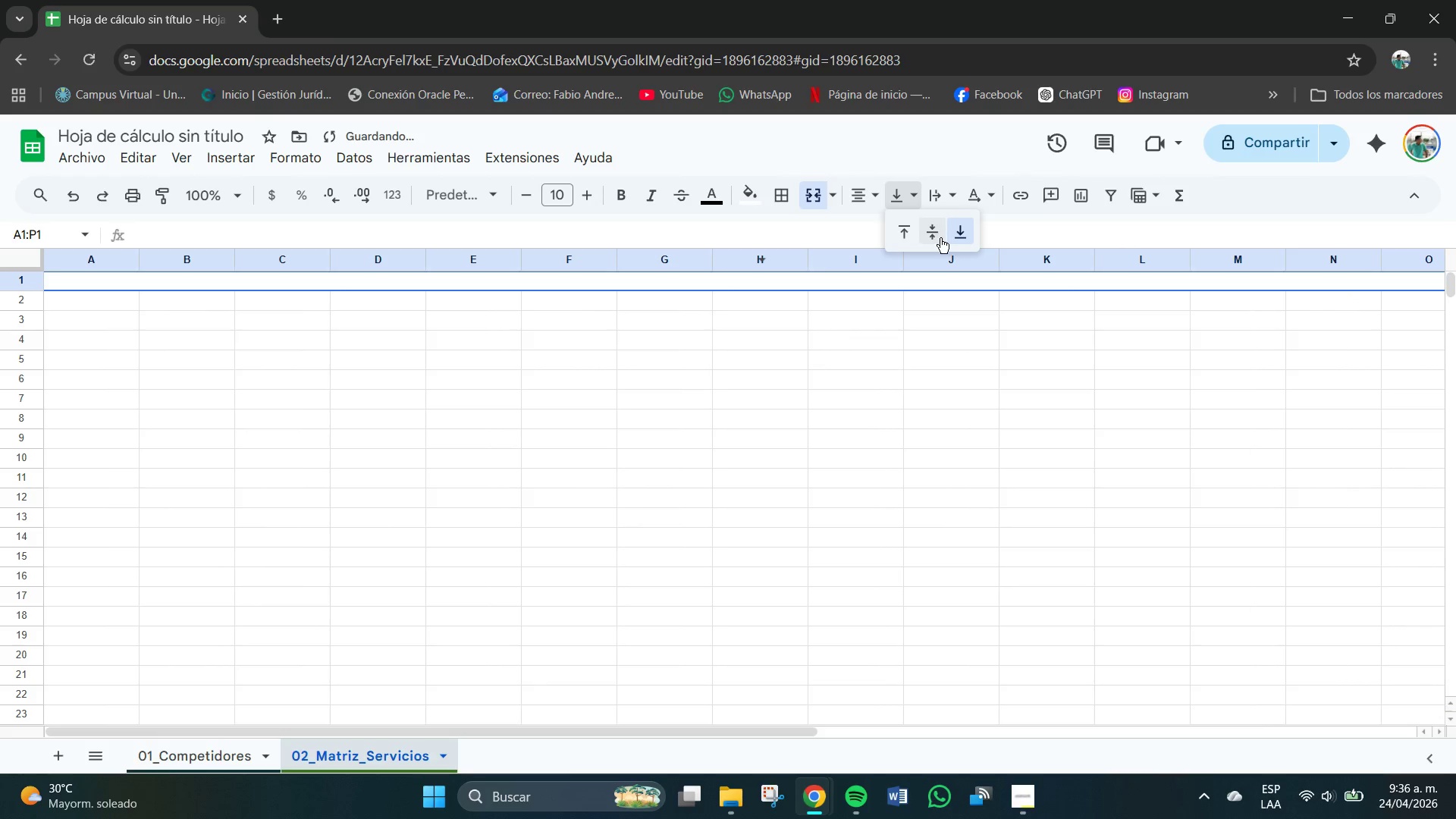 
left_click([933, 232])
 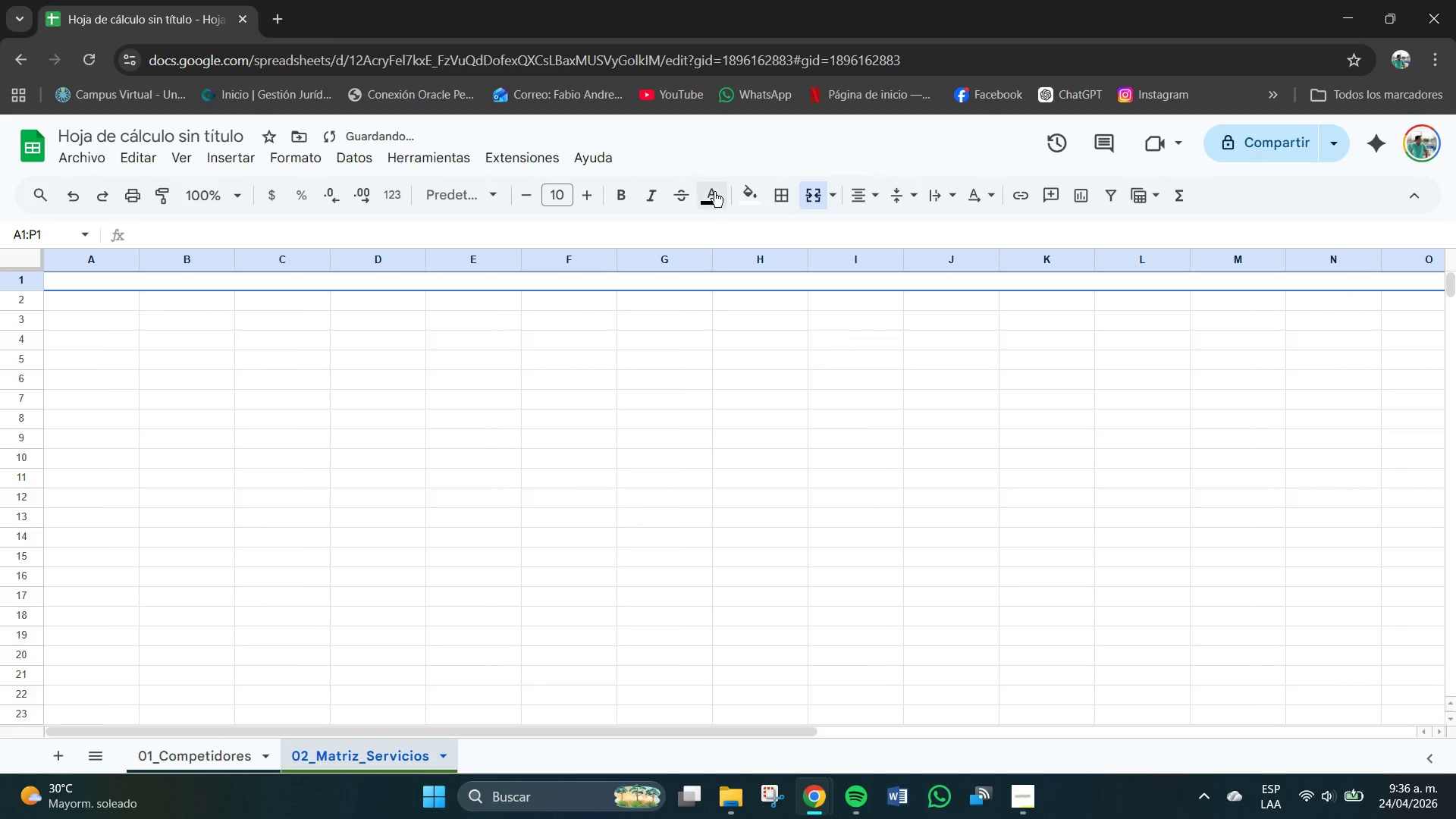 
double_click([752, 196])
 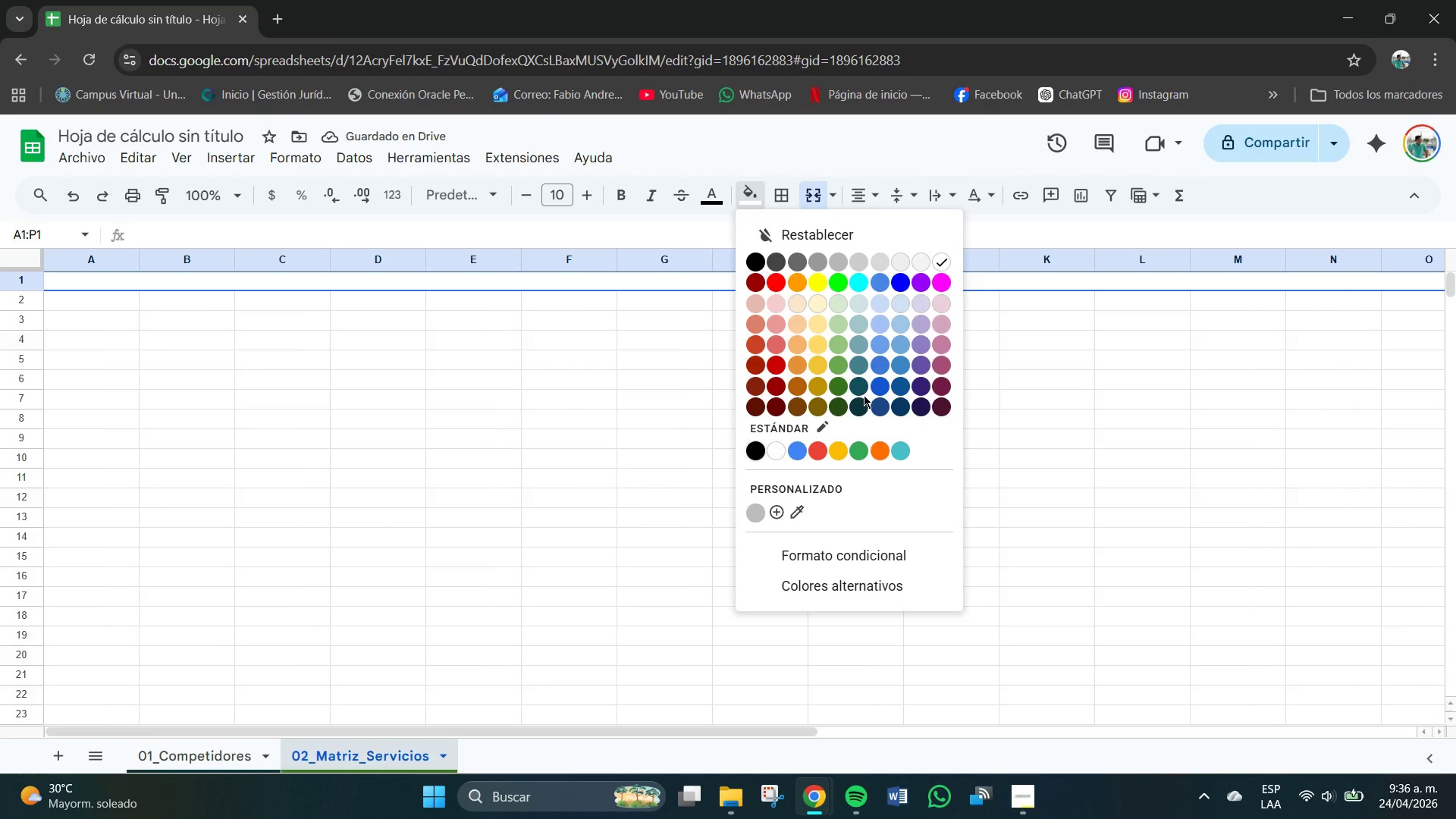 
left_click([858, 400])
 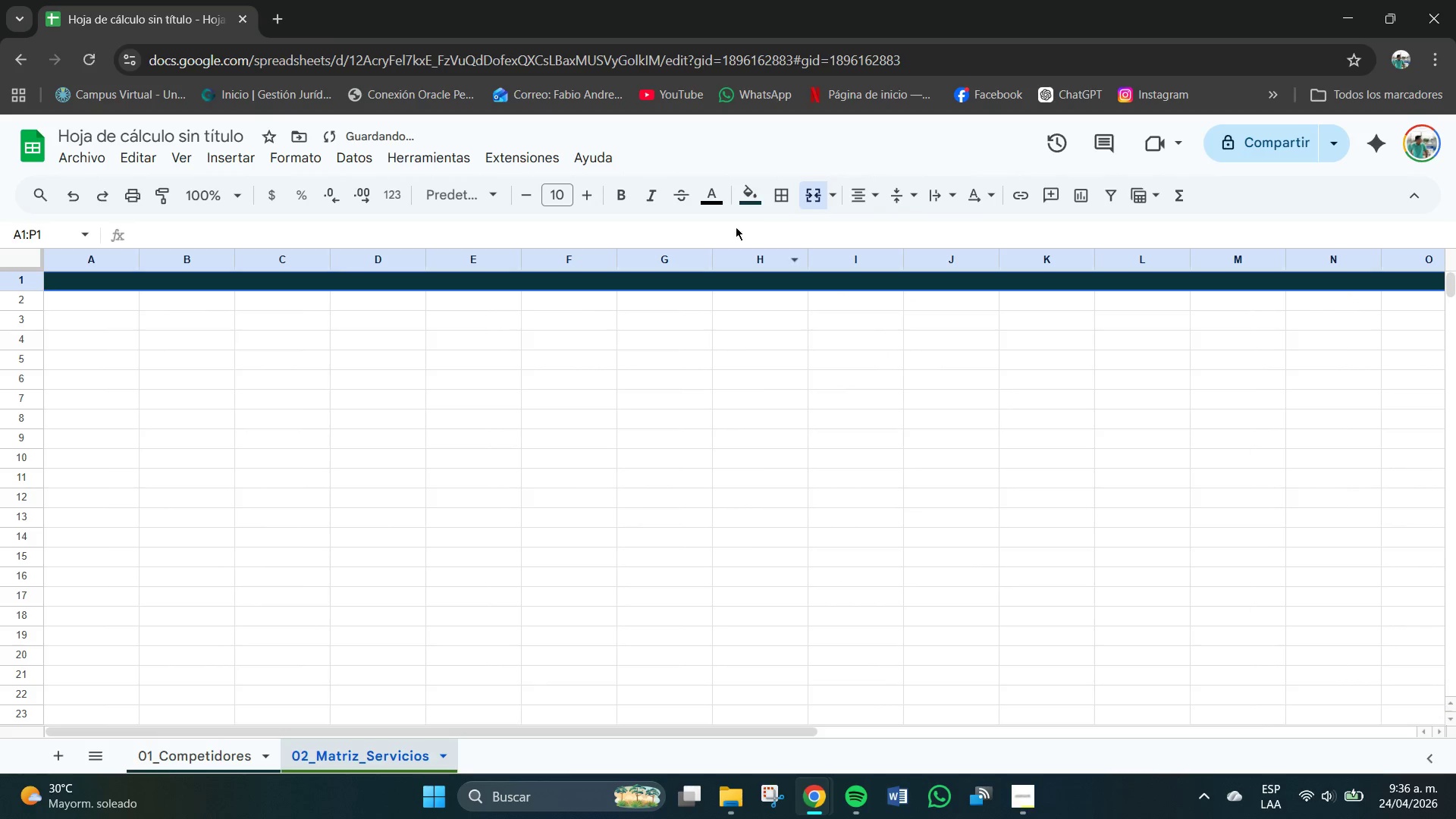 
left_click([752, 195])
 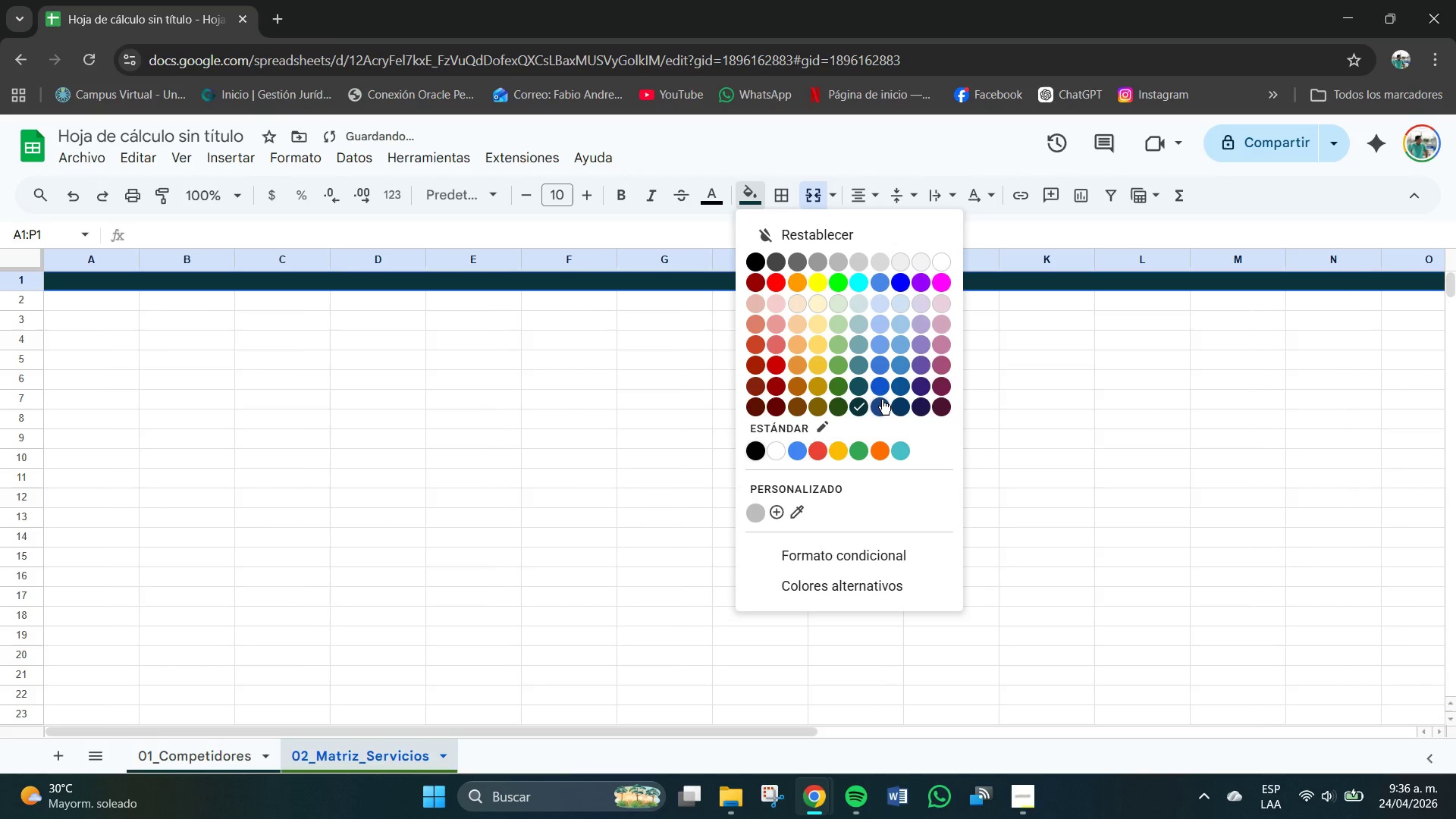 
left_click([881, 400])
 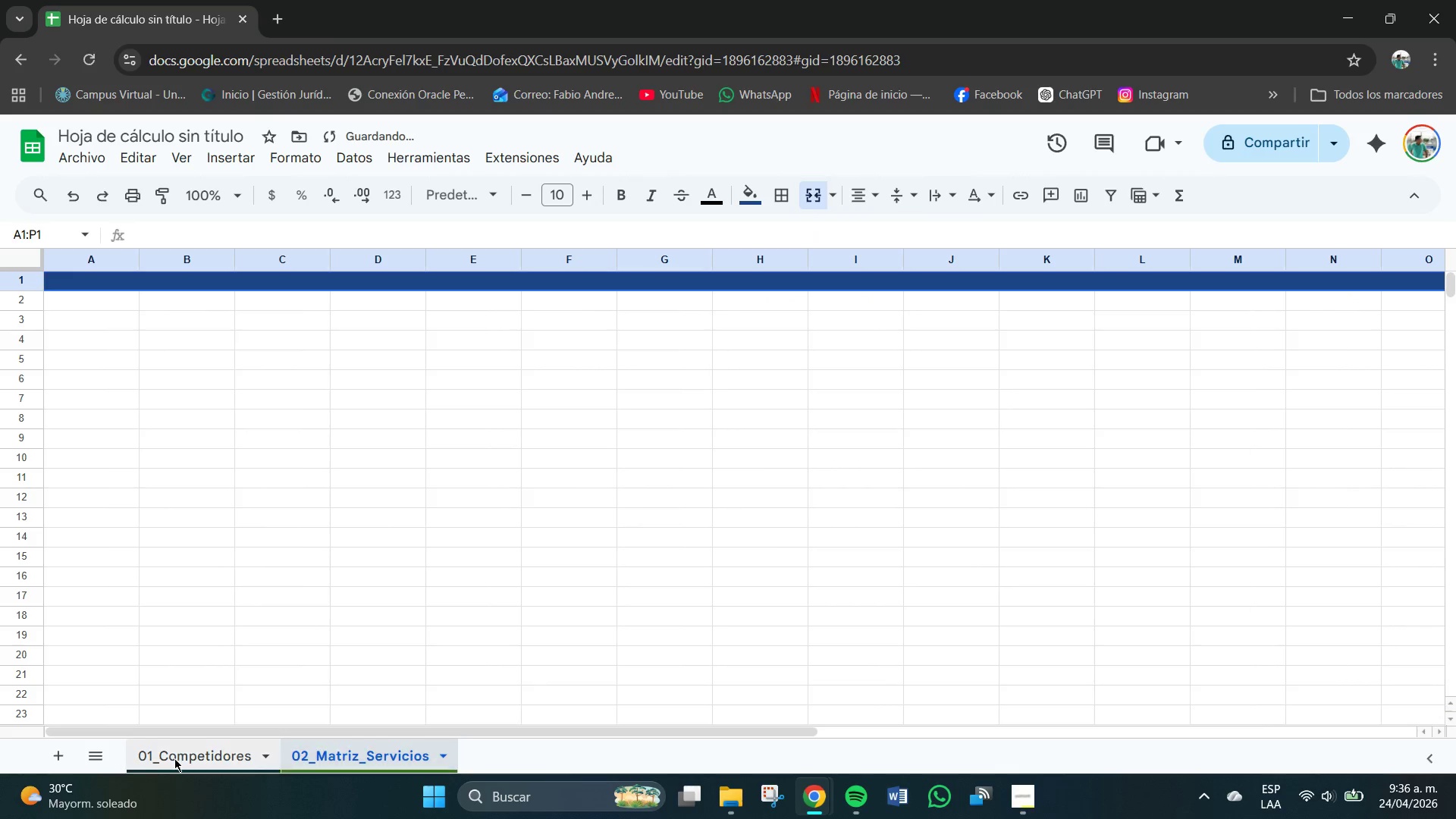 
left_click_drag(start_coordinate=[190, 756], to_coordinate=[202, 751])
 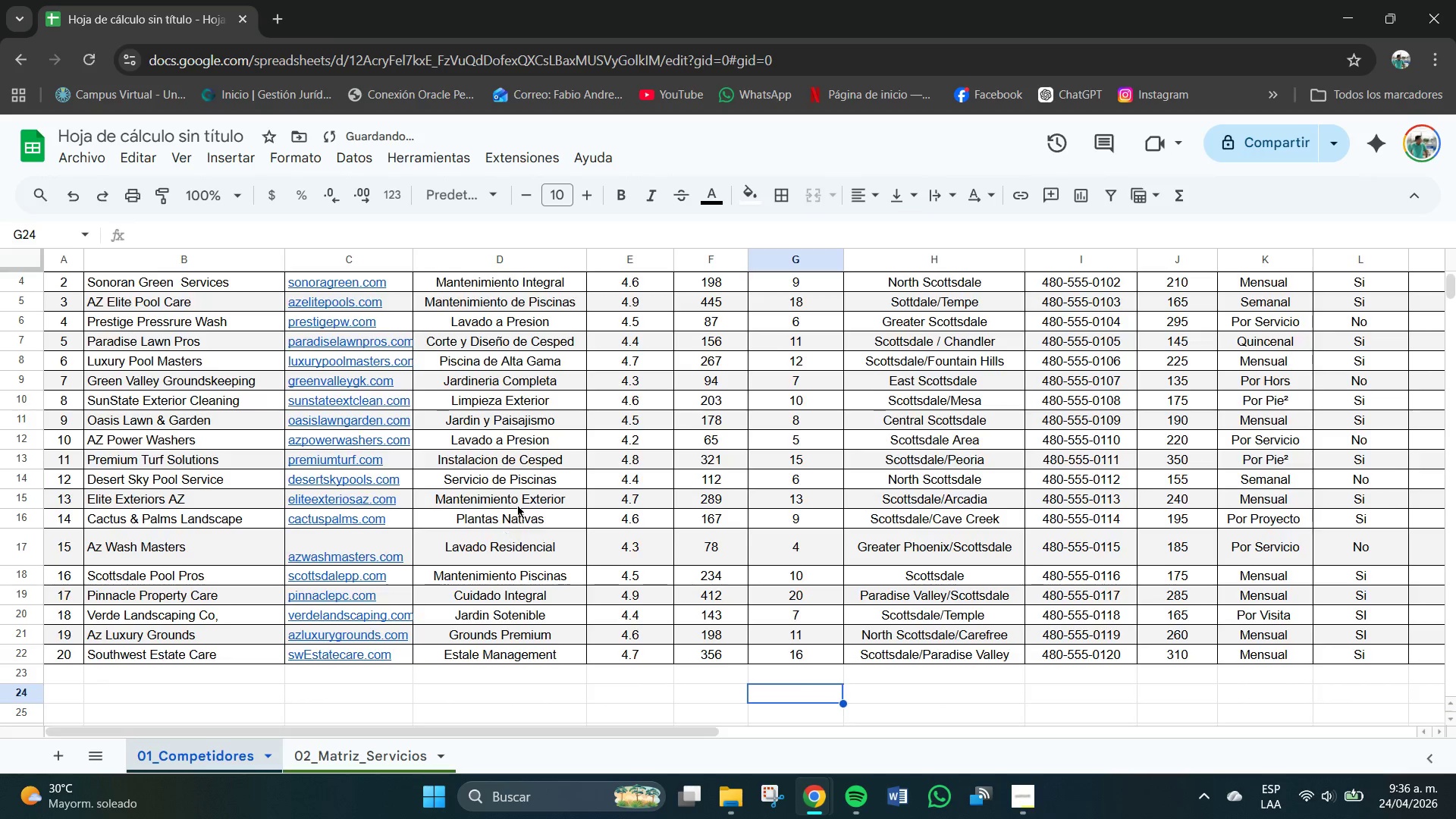 
scroll: coordinate [520, 498], scroll_direction: up, amount: 4.0
 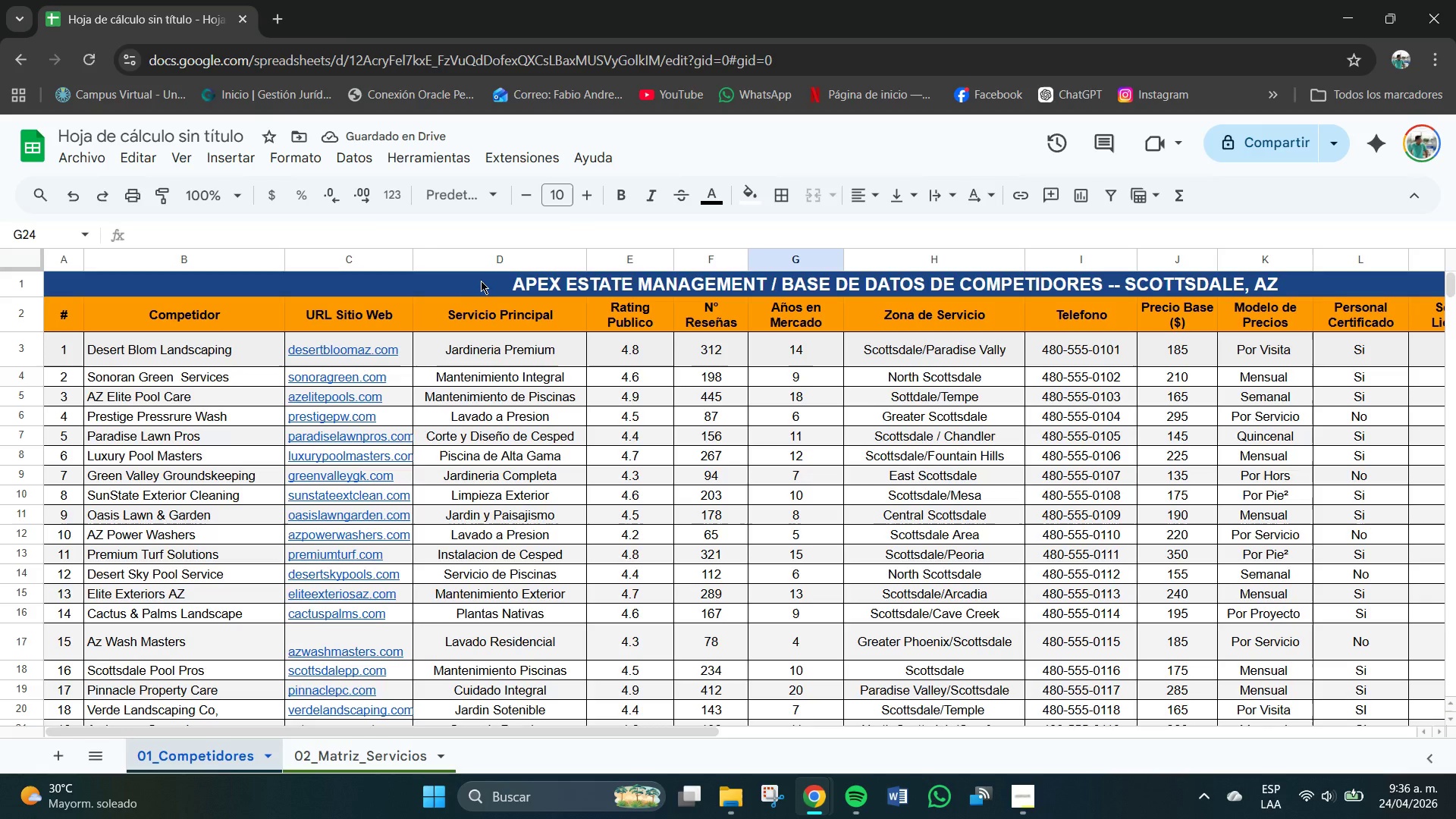 
left_click([475, 275])
 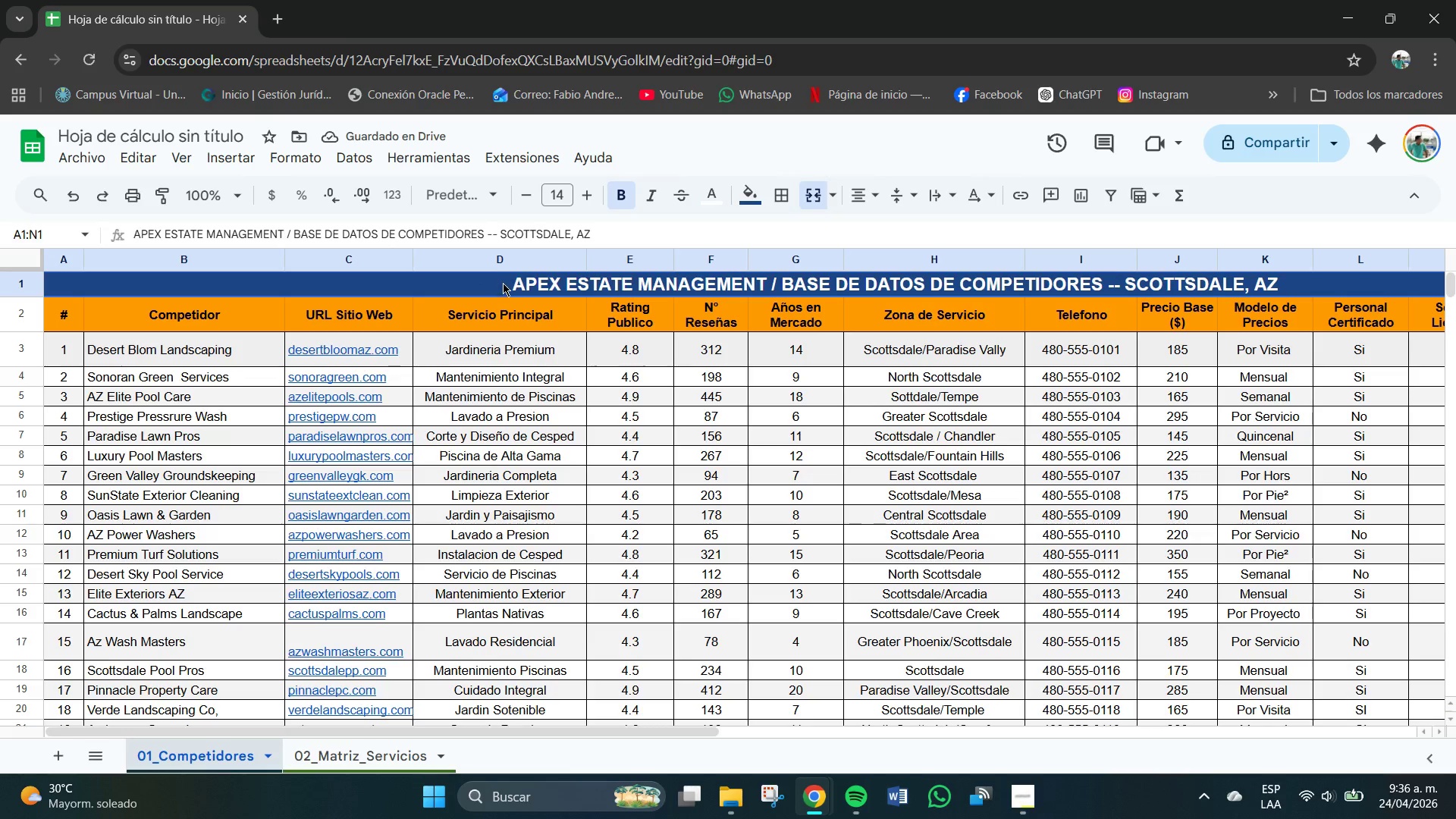 
left_click([497, 289])
 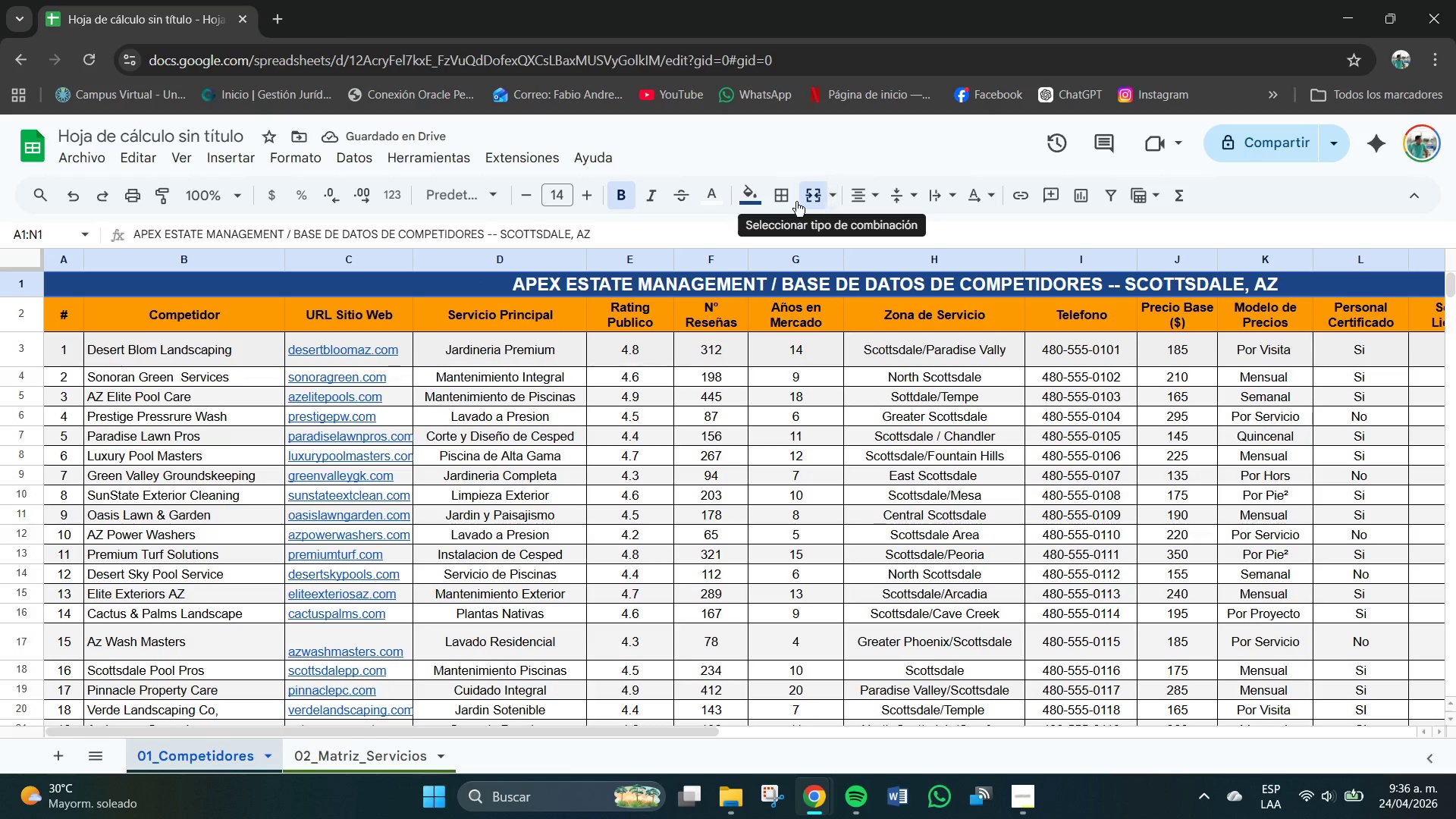 
left_click([750, 196])
 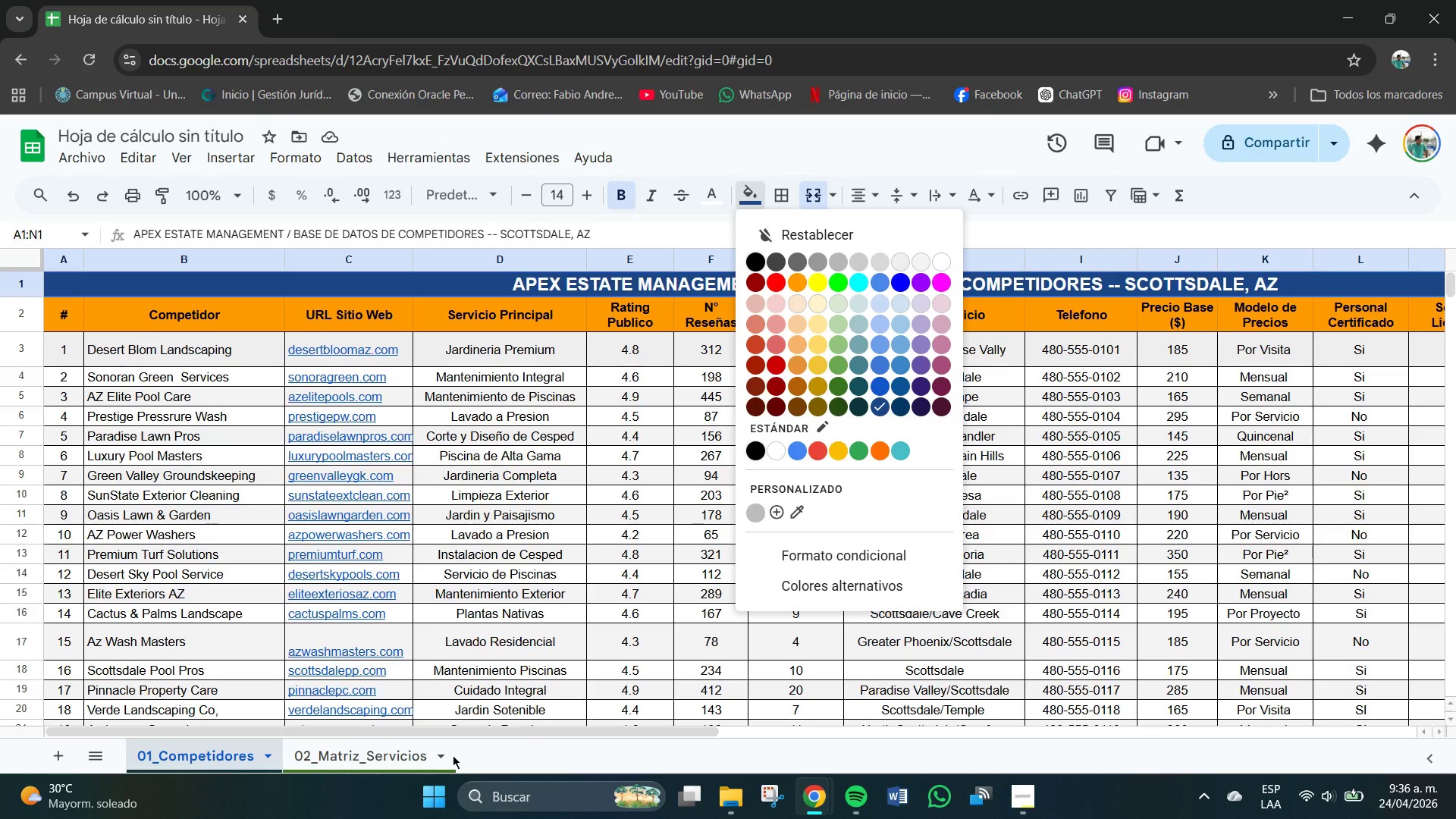 
left_click([340, 761])
 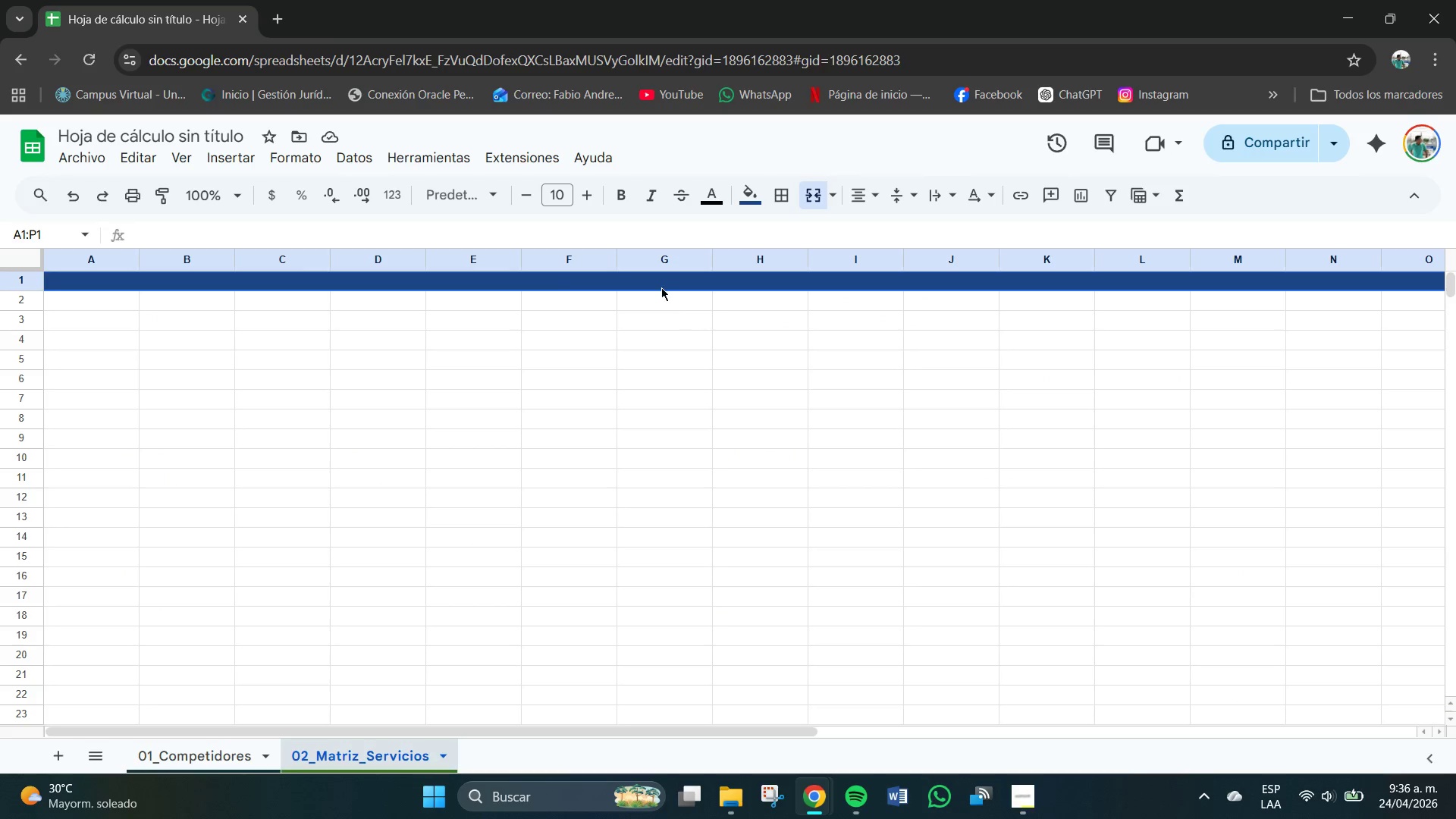 
left_click([661, 287])
 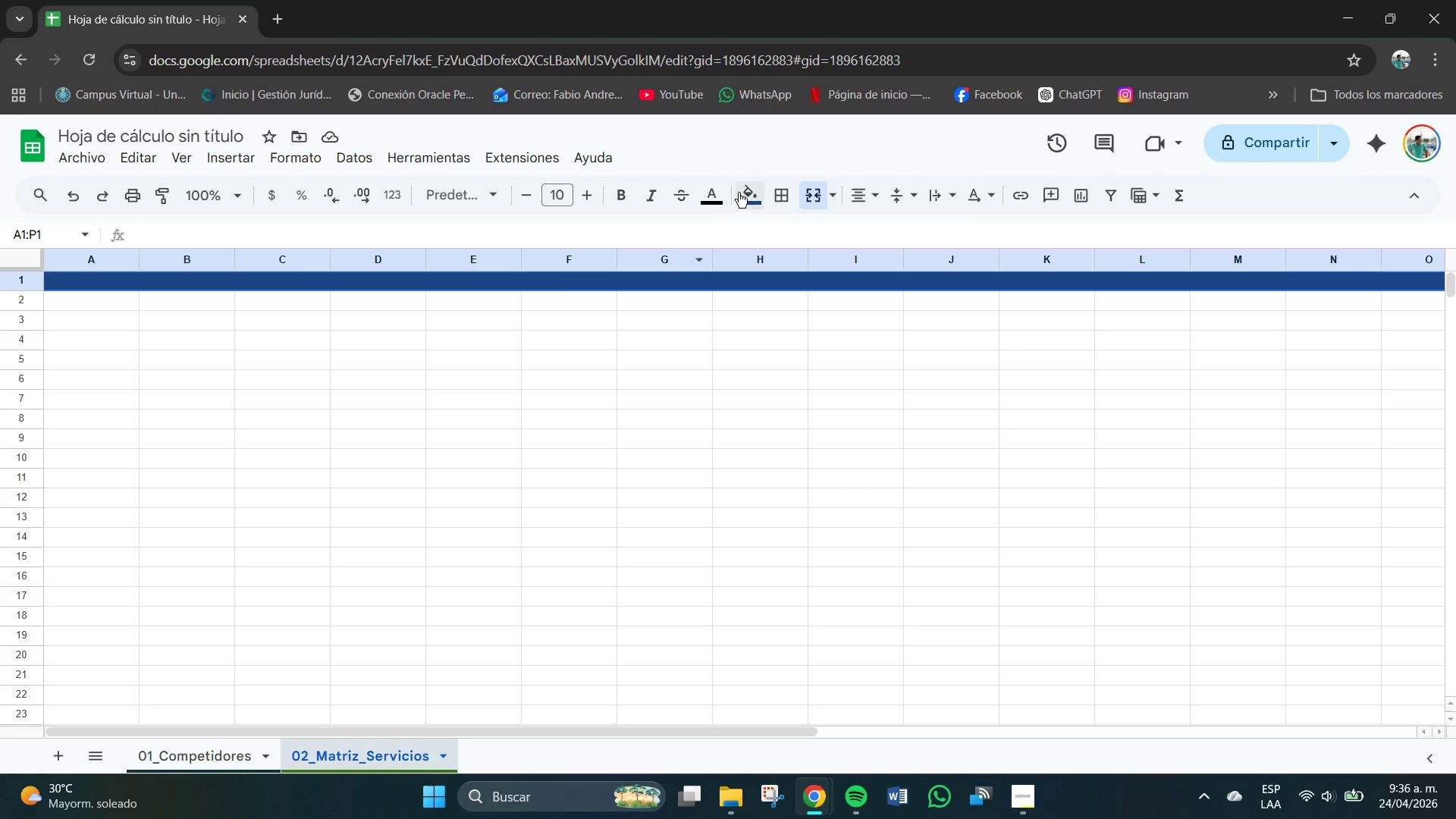 
left_click([743, 193])
 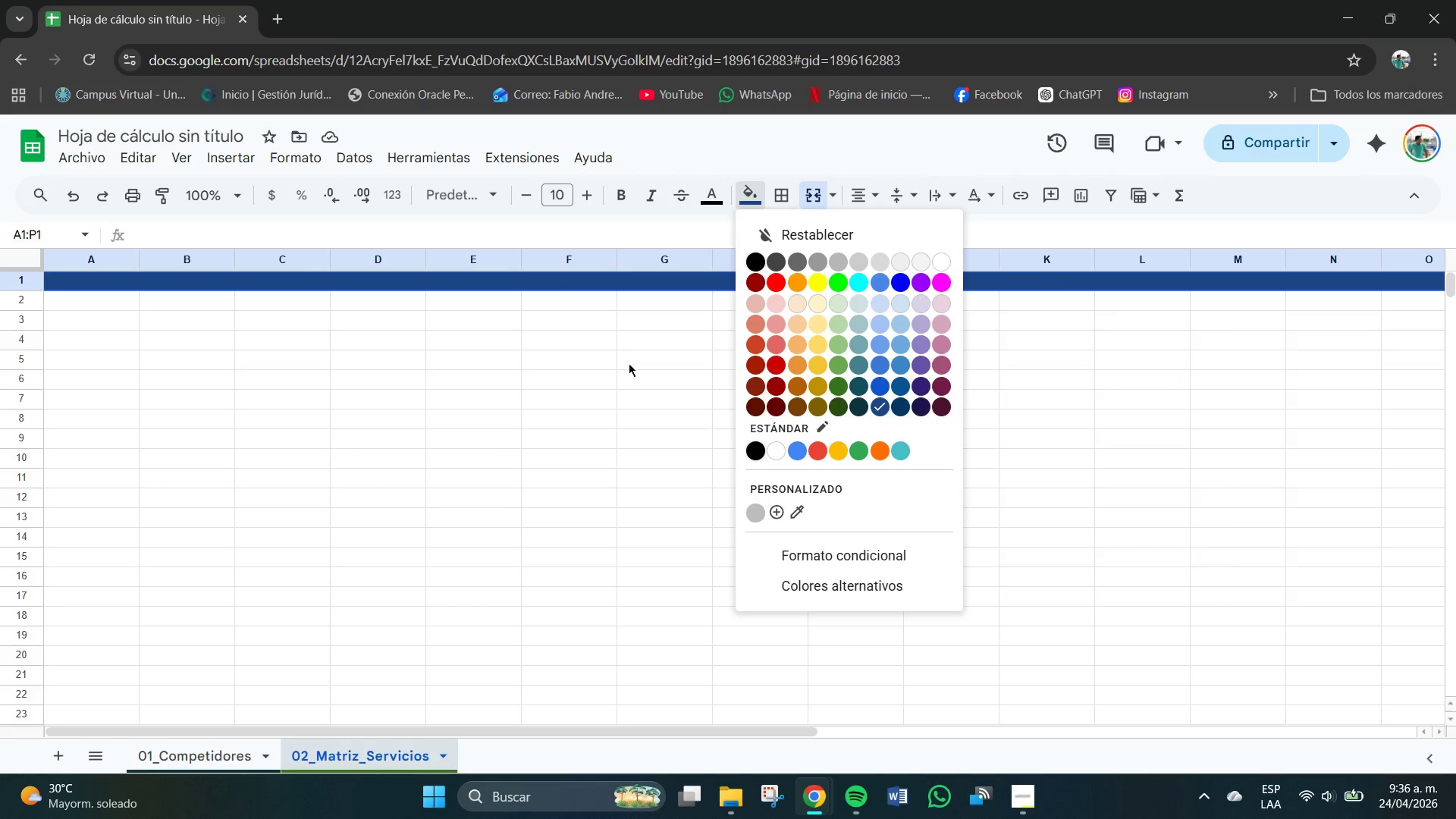 
left_click_drag(start_coordinate=[626, 364], to_coordinate=[626, 357])
 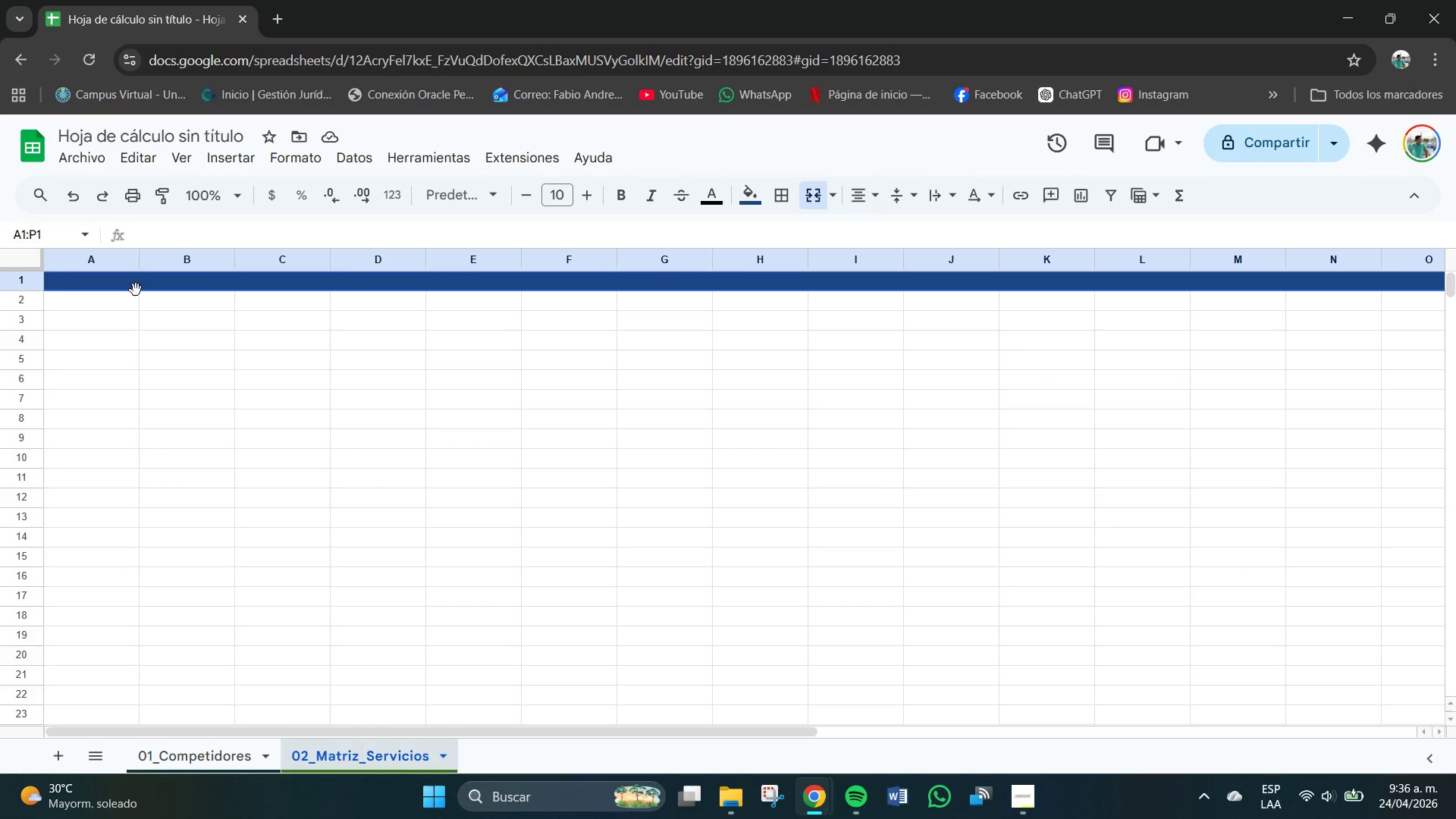 
left_click_drag(start_coordinate=[102, 343], to_coordinate=[102, 337])
 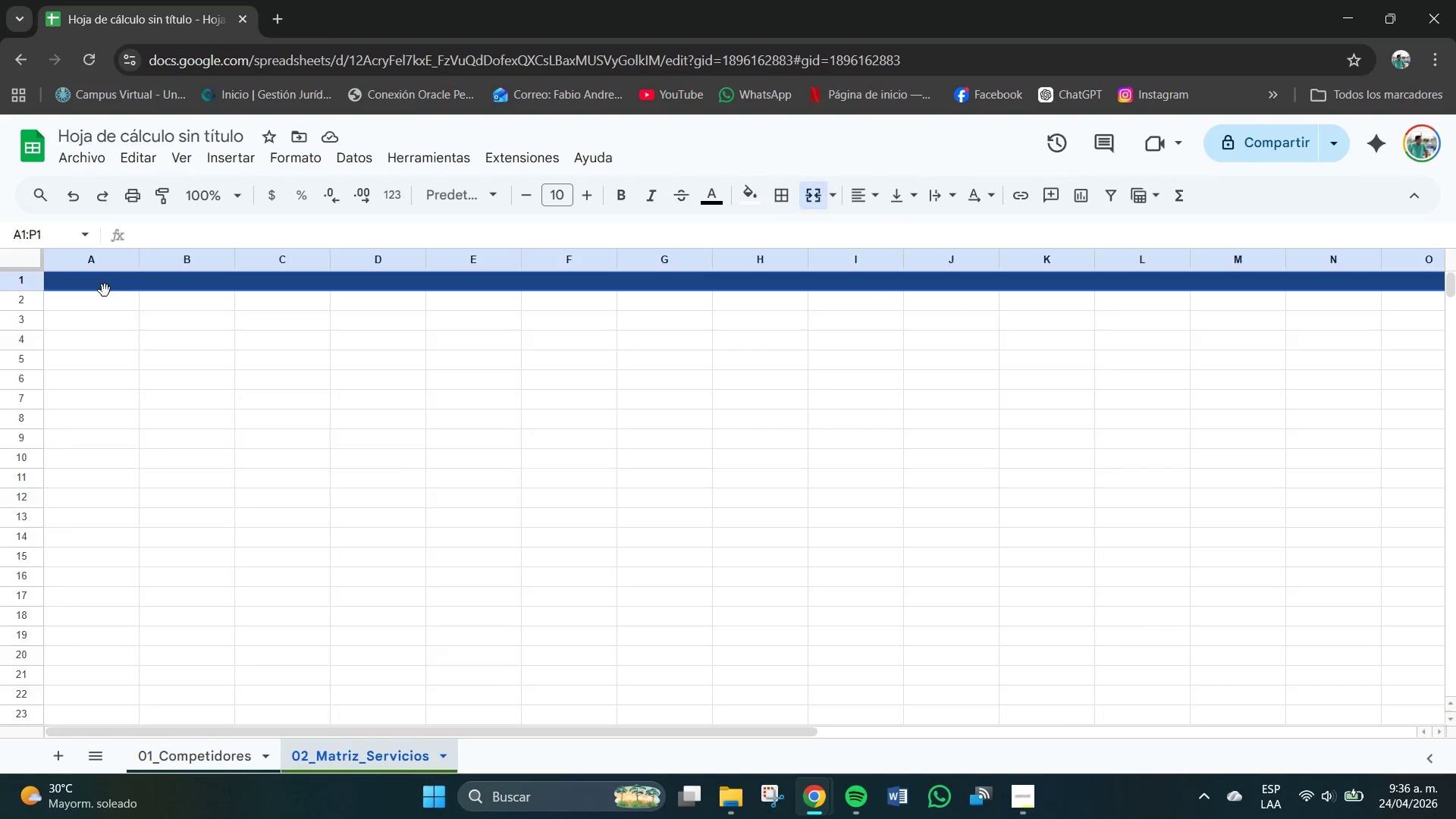 
left_click_drag(start_coordinate=[98, 291], to_coordinate=[1331, 287])
 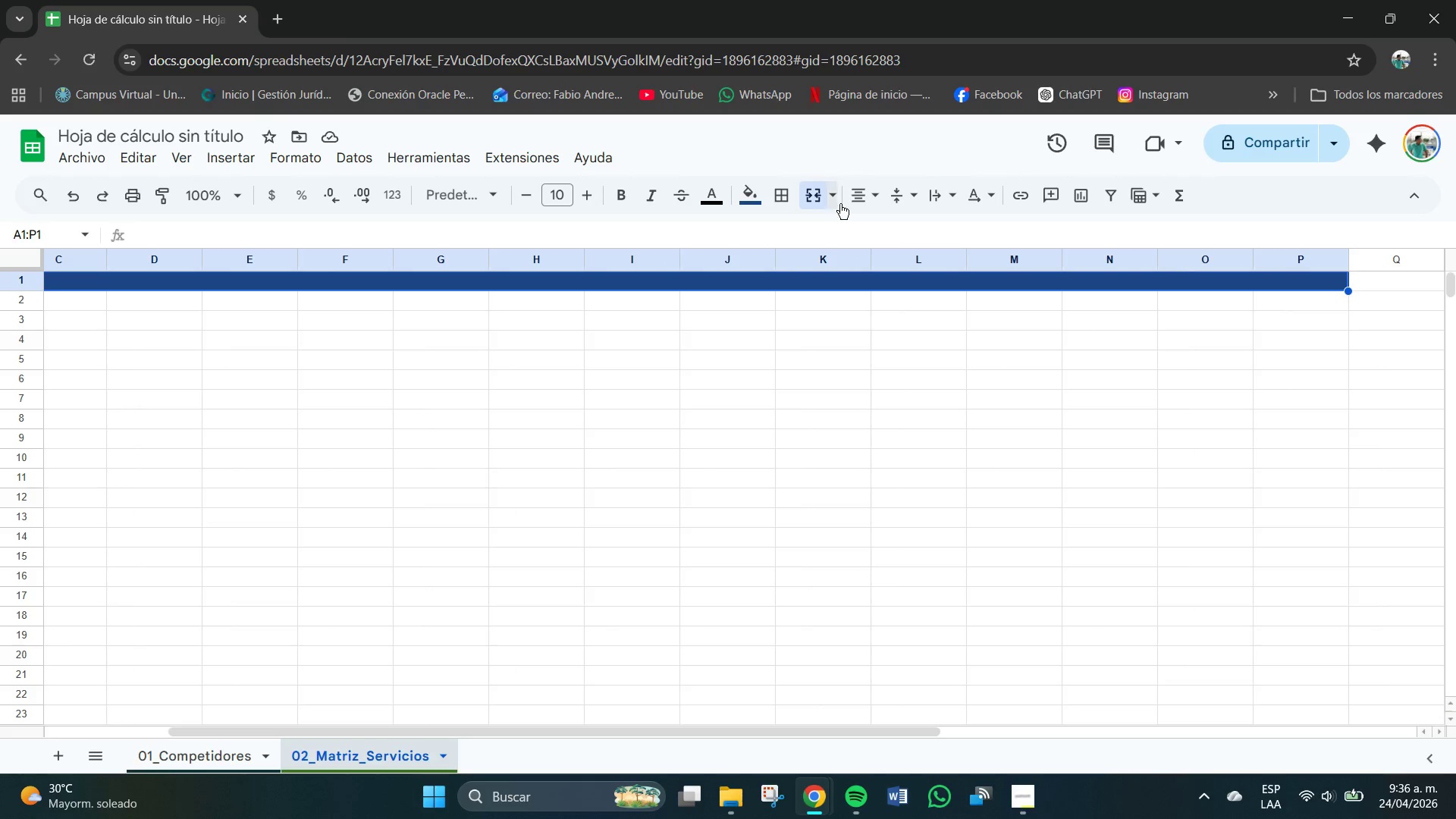 
left_click_drag(start_coordinate=[849, 200], to_coordinate=[858, 204])
 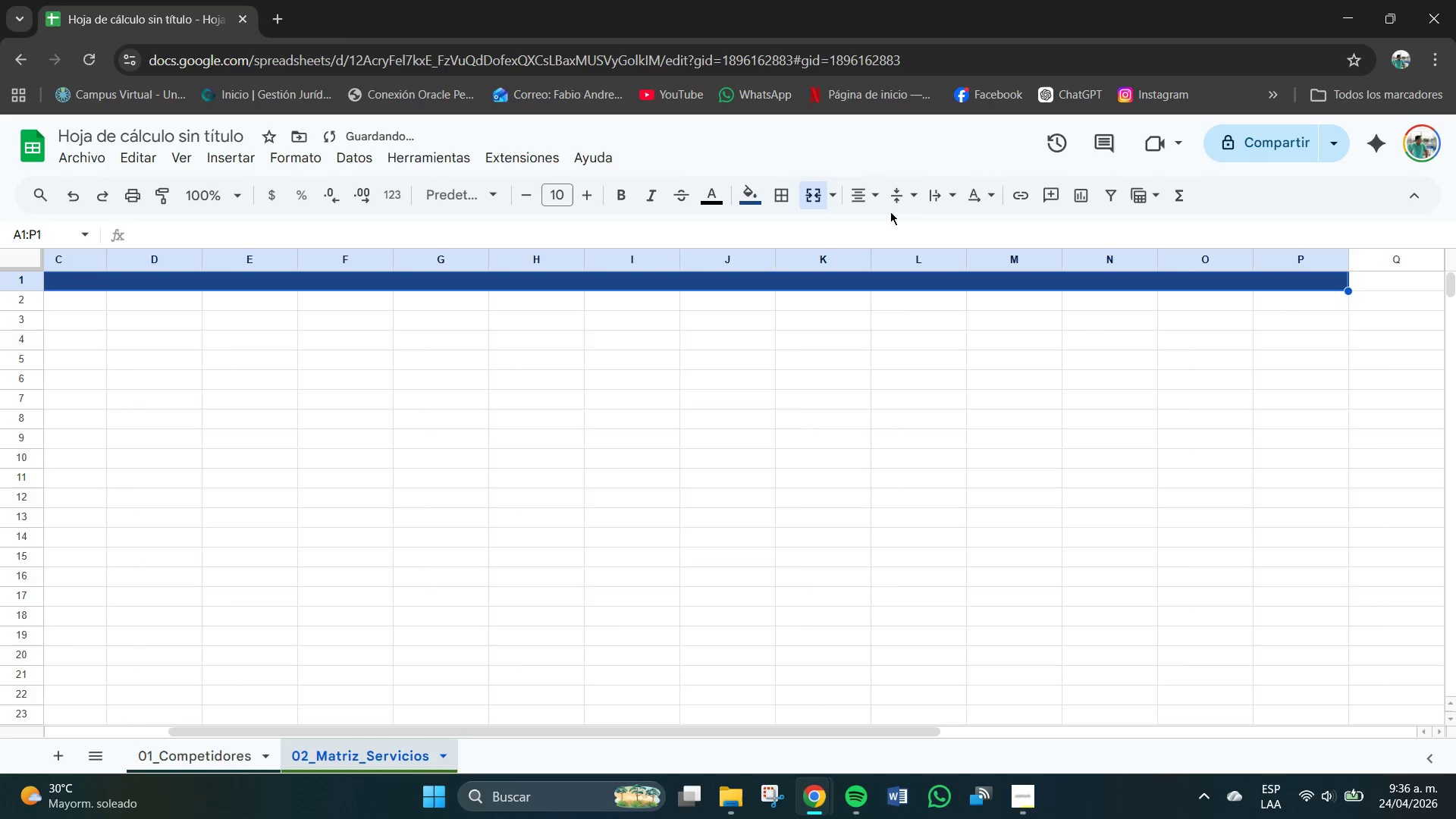 
left_click_drag(start_coordinate=[901, 193], to_coordinate=[905, 193])
 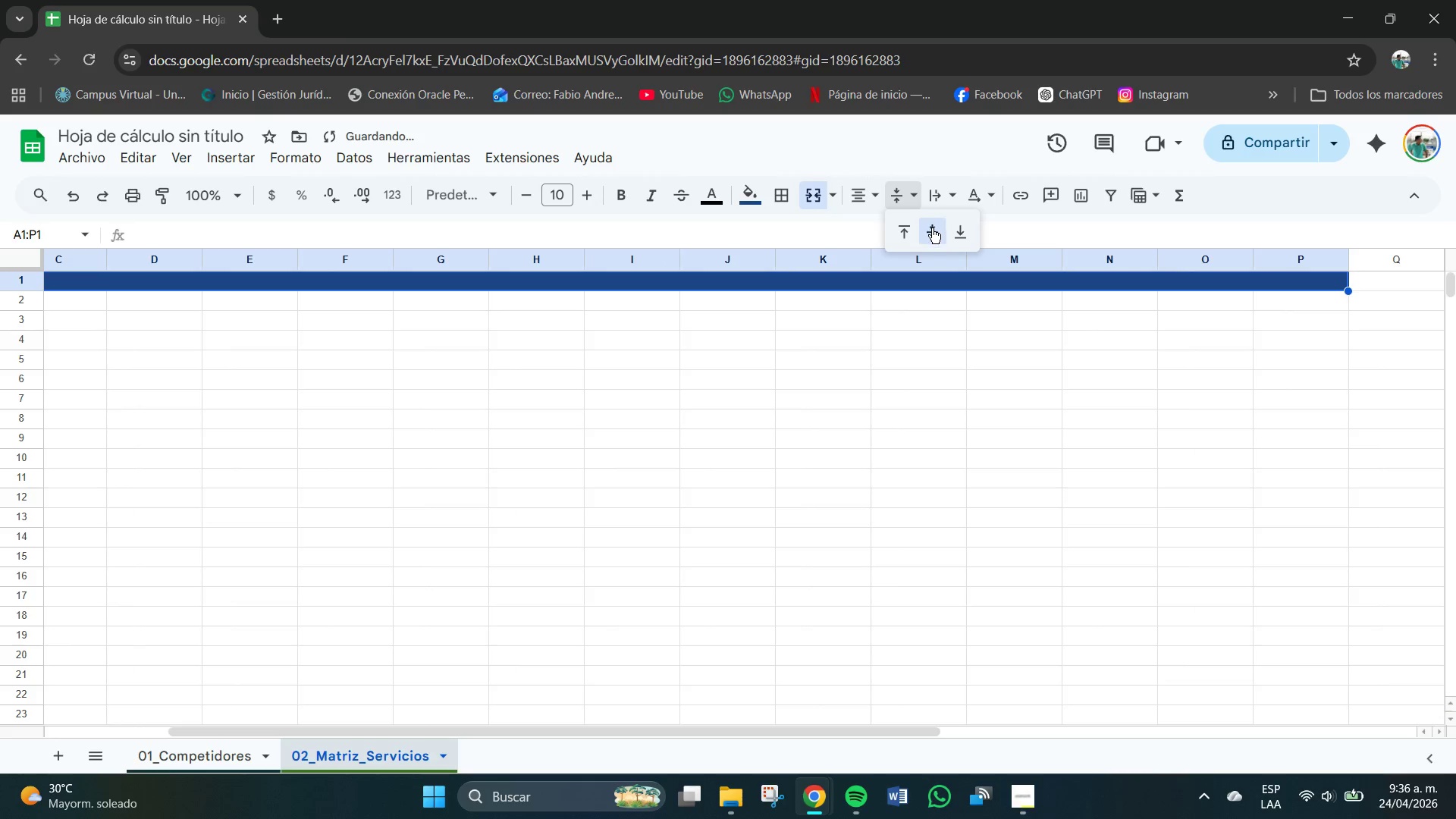 
left_click_drag(start_coordinate=[932, 232], to_coordinate=[926, 231])
 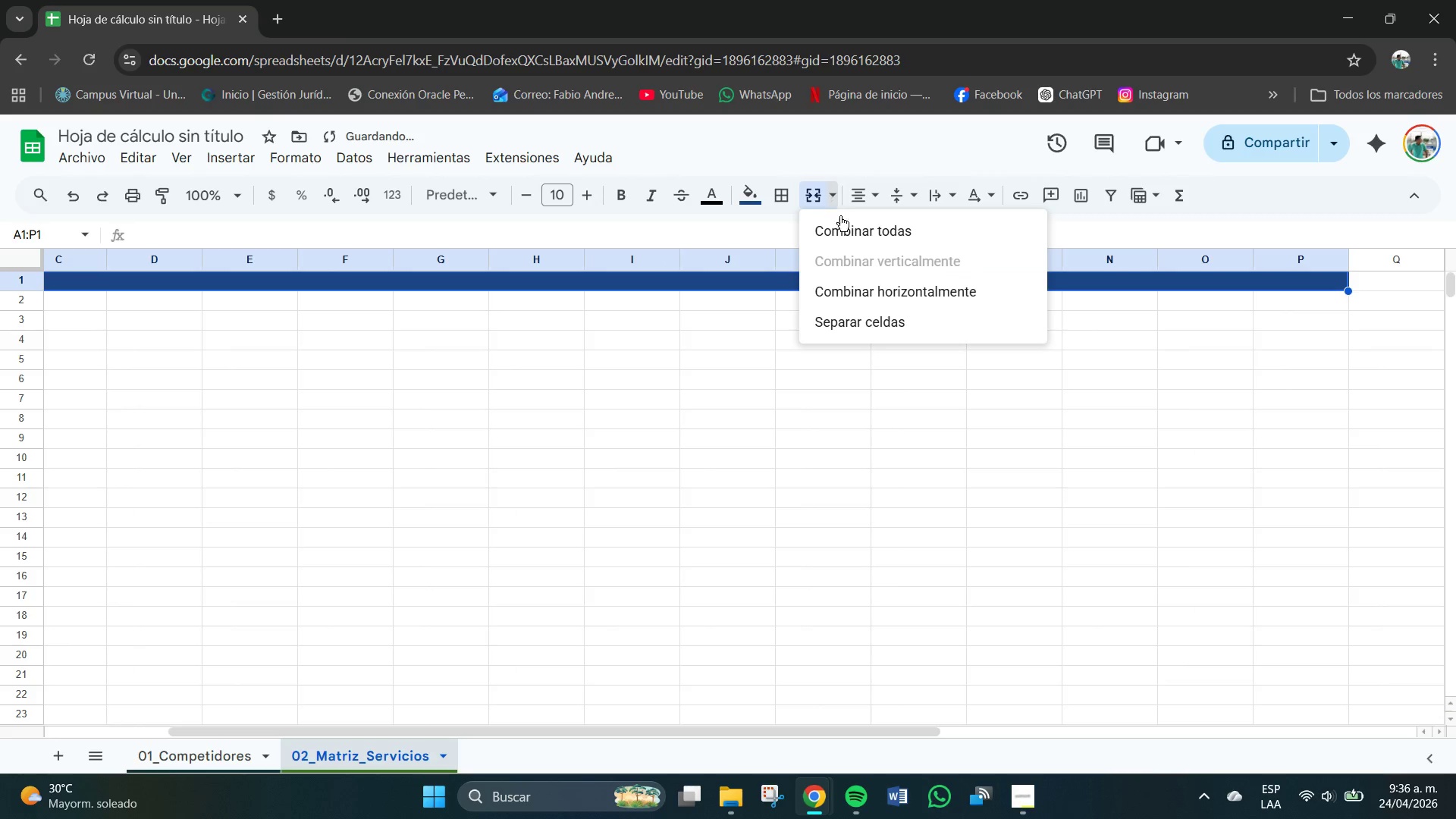 
double_click([846, 236])
 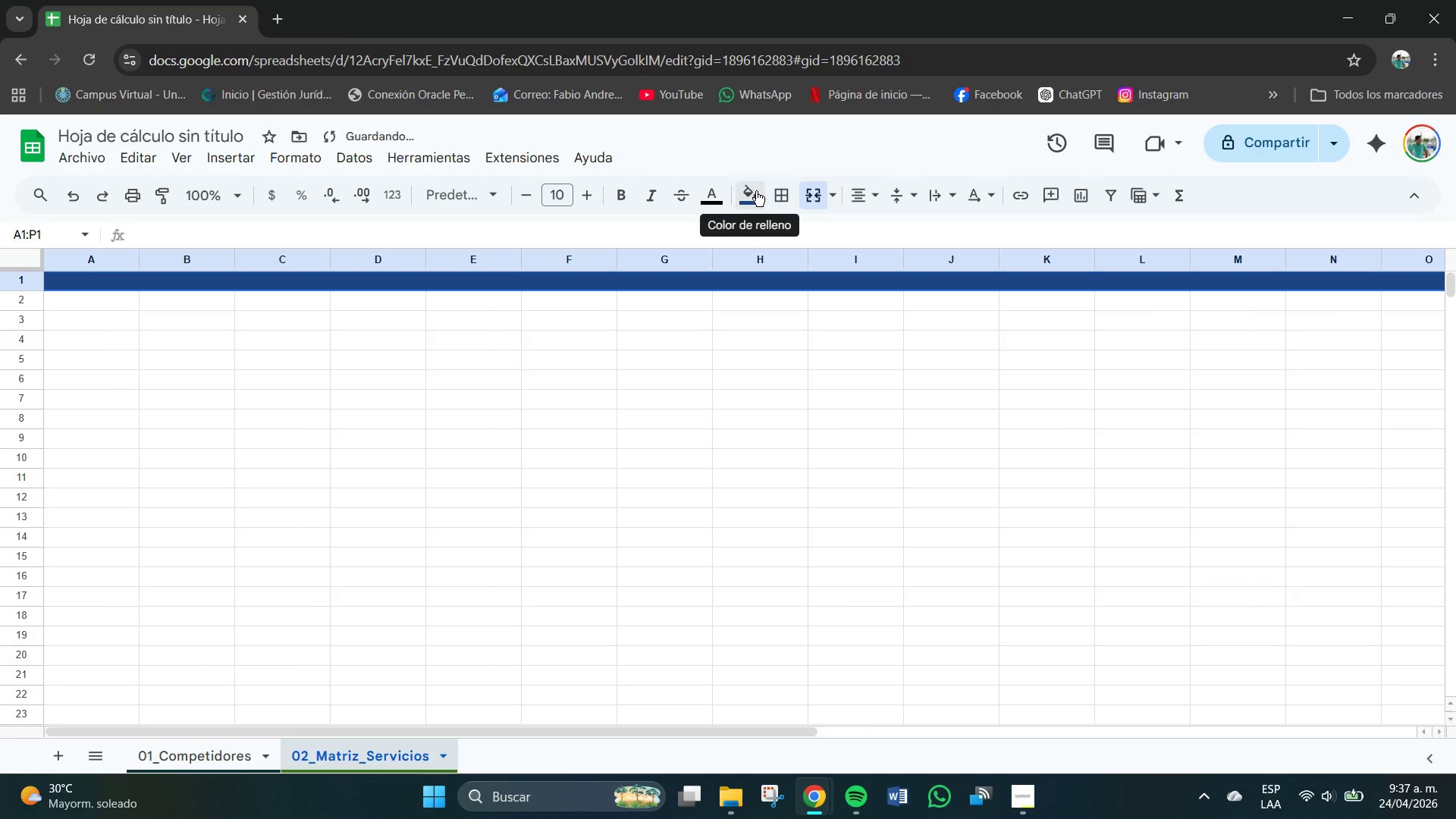 
left_click([759, 194])
 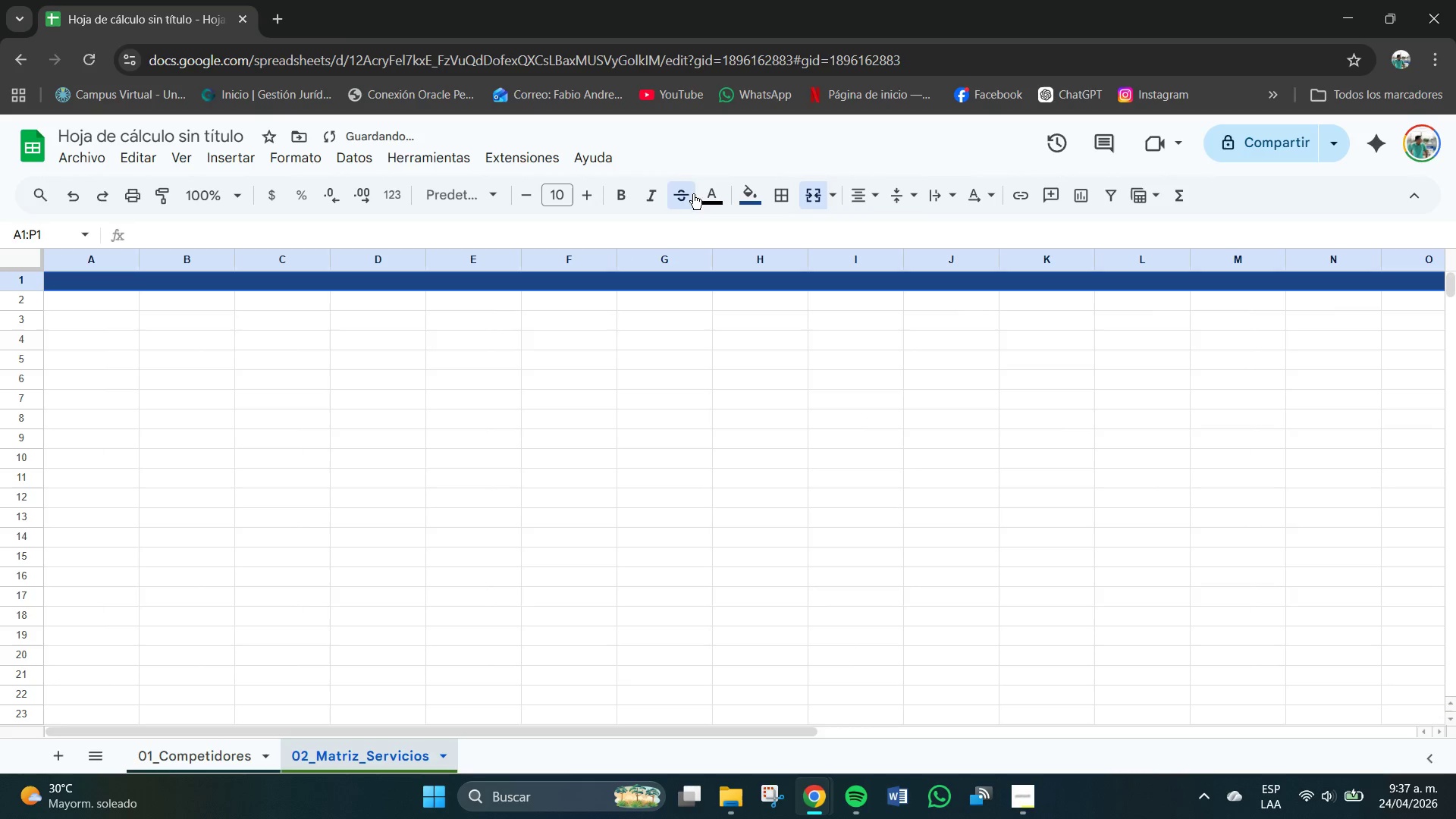 
double_click([711, 194])
 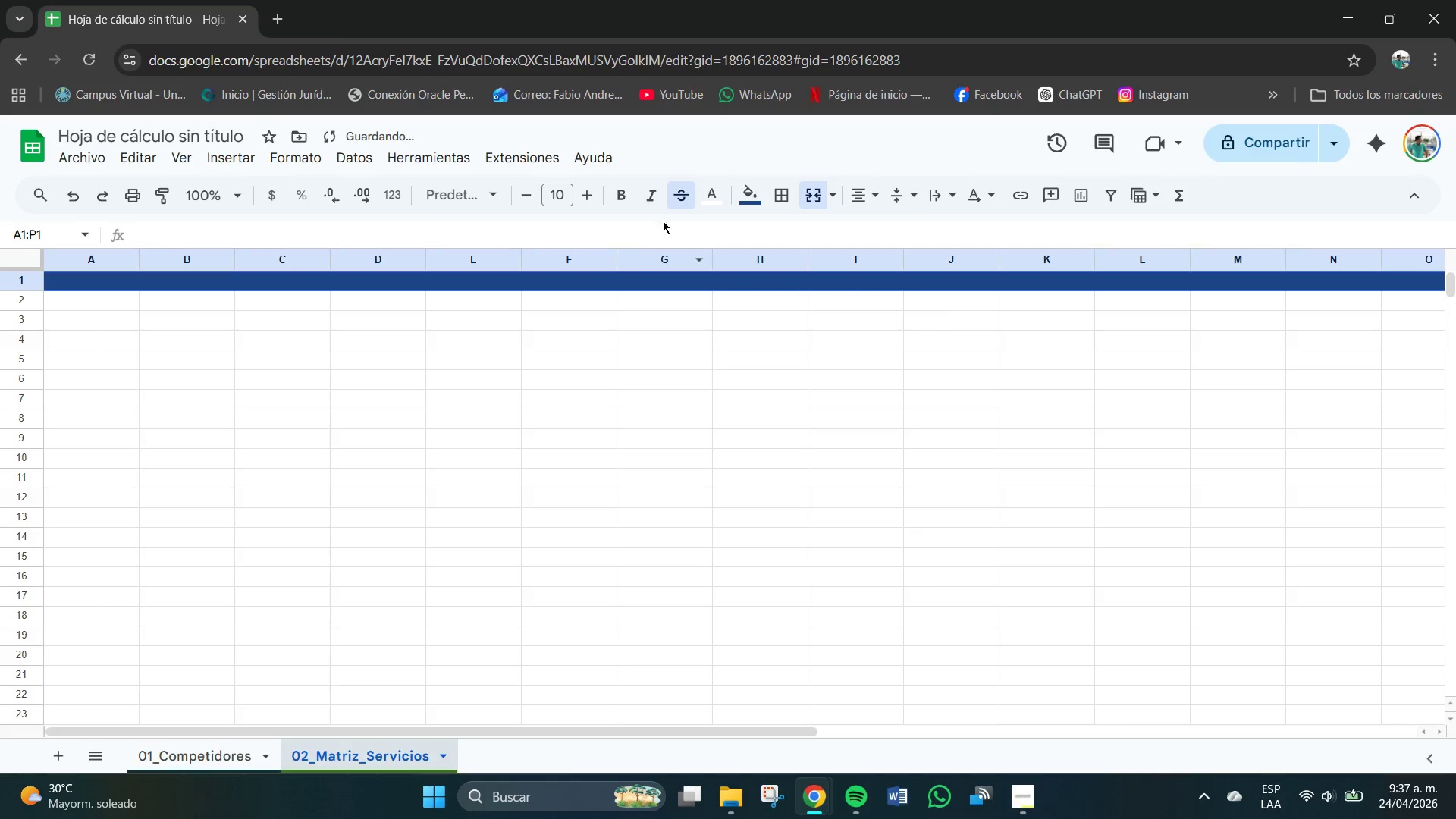 
left_click([627, 196])
 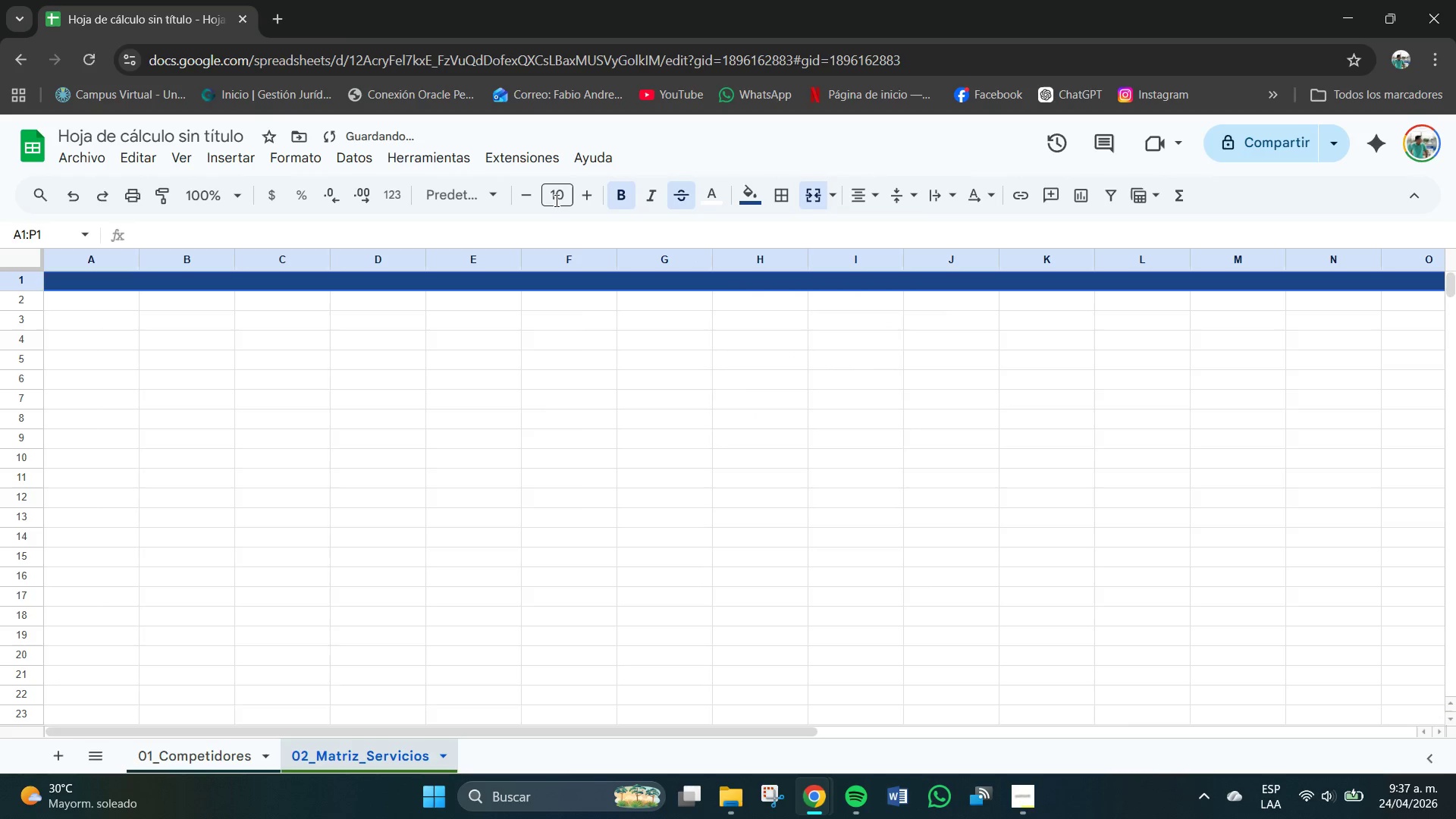 
left_click([568, 197])
 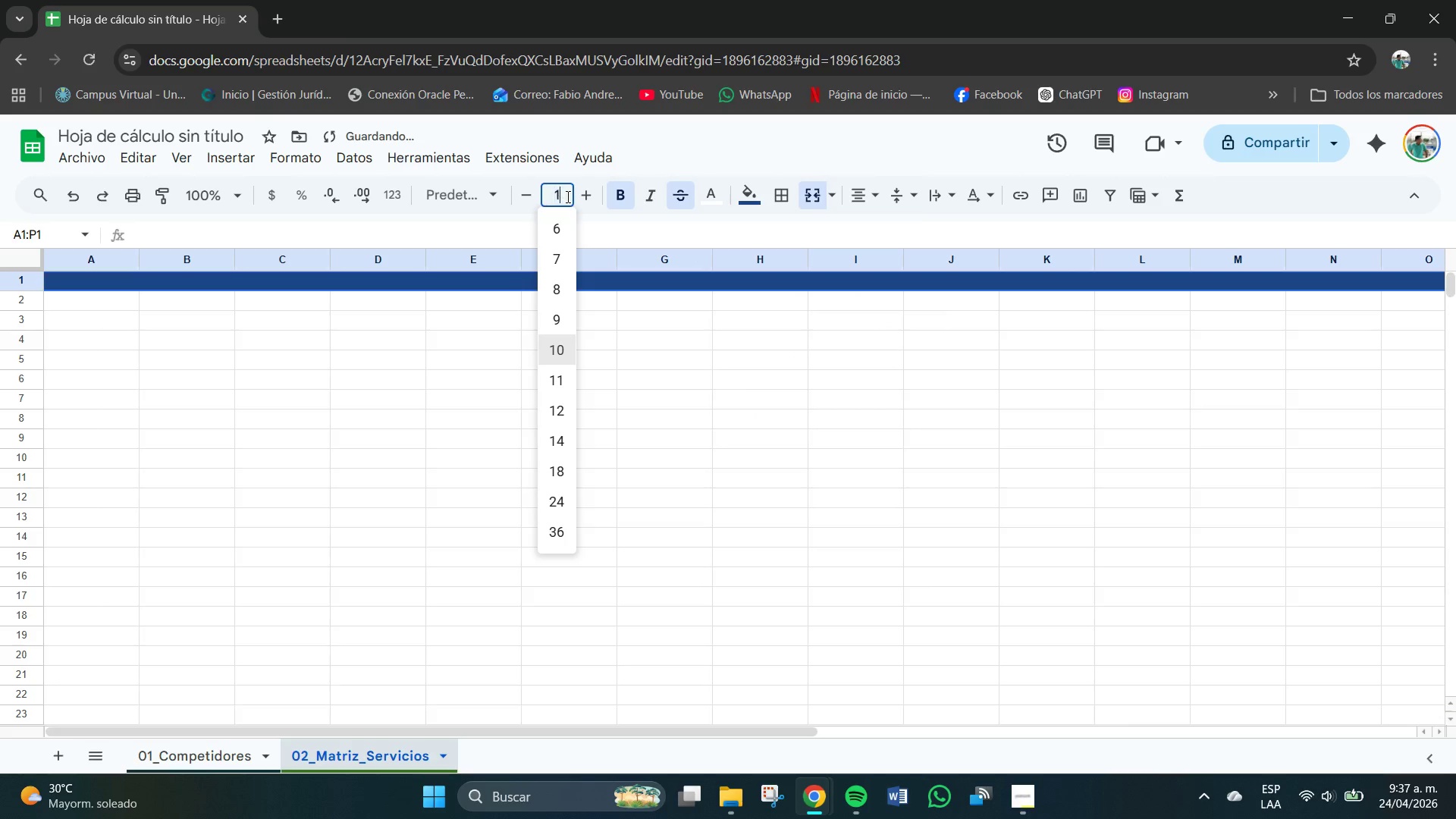 
key(Numpad1)
 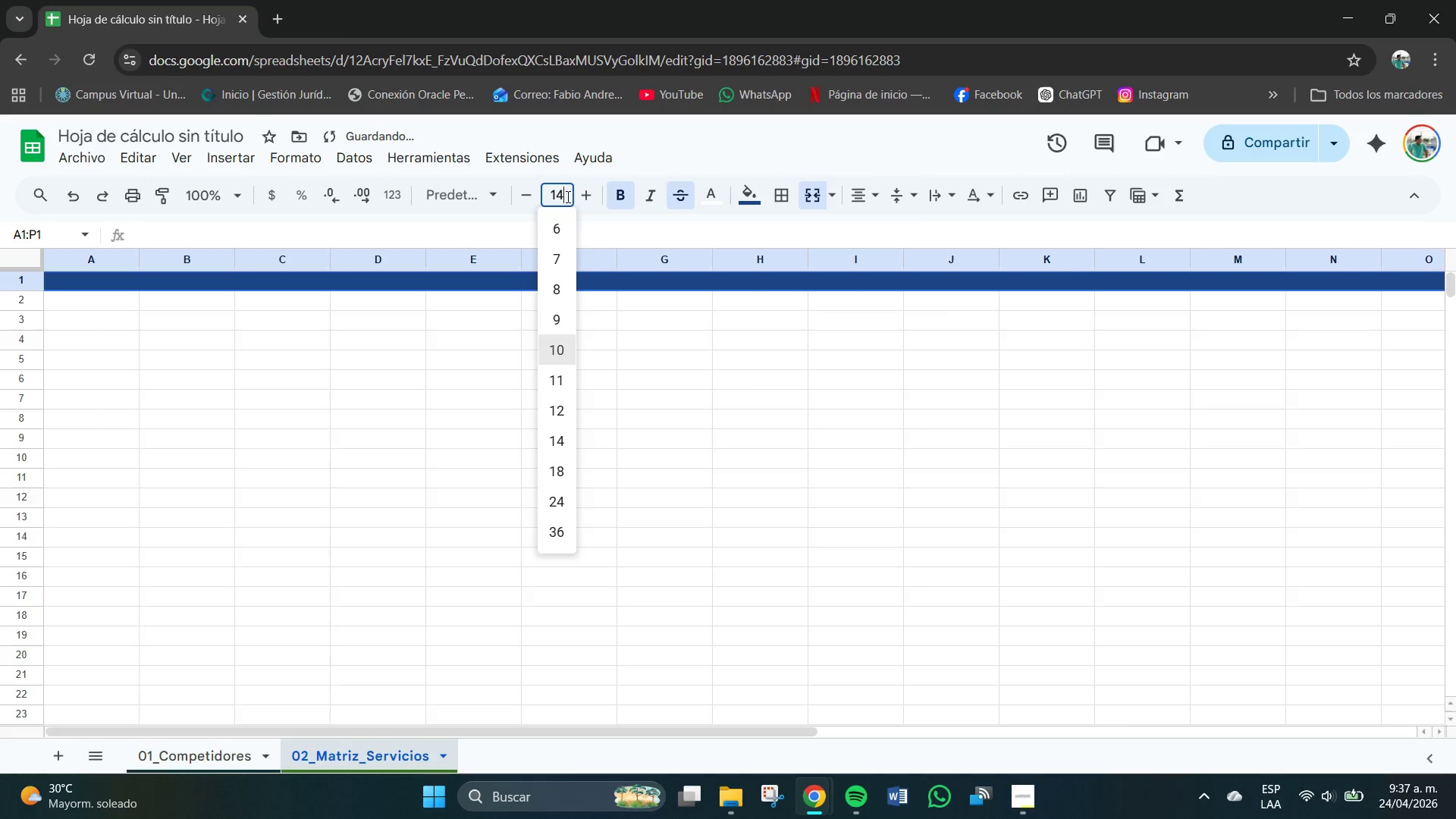 
key(Numpad4)
 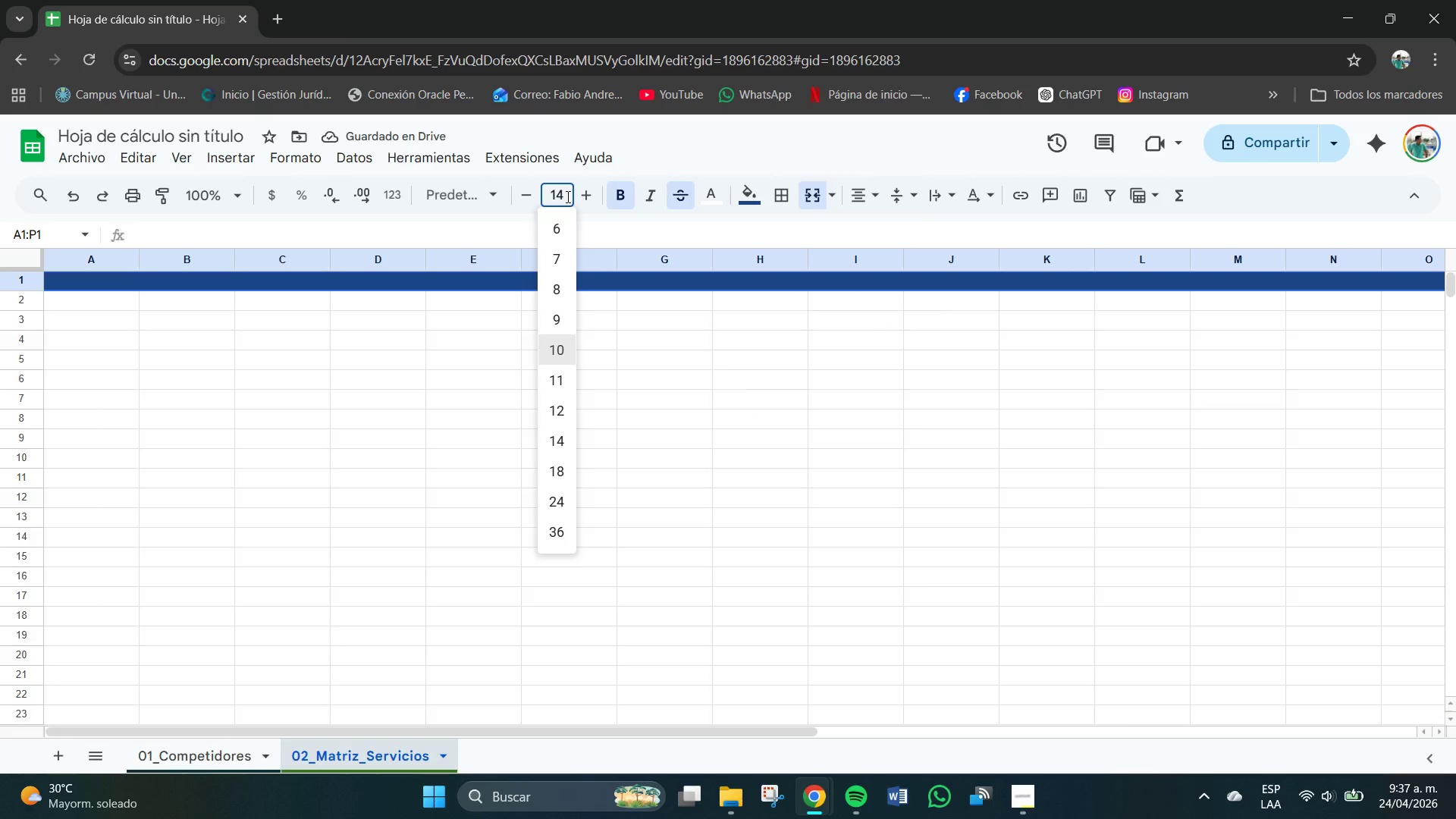 
key(NumpadEnter)
 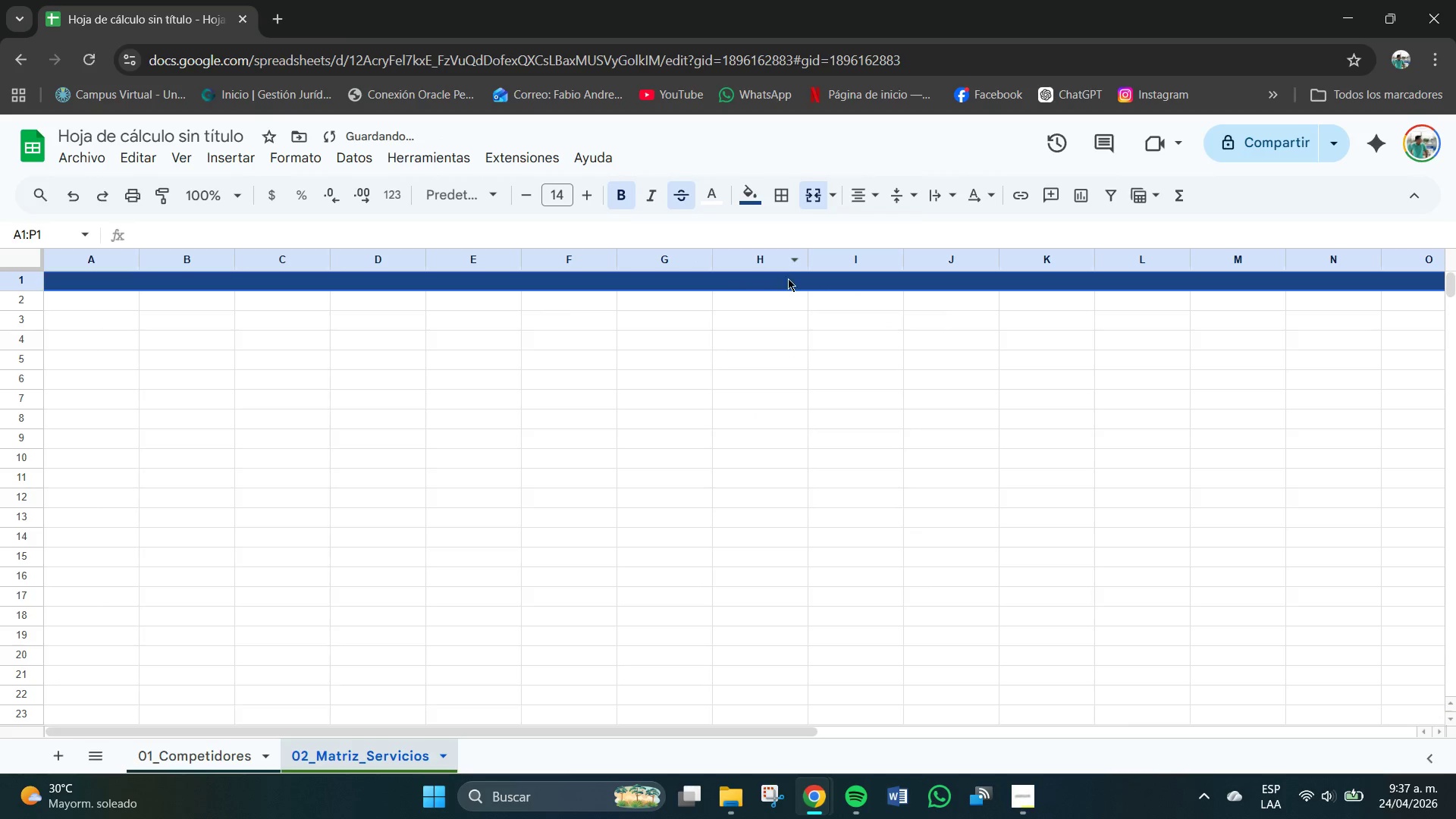 
double_click([780, 278])
 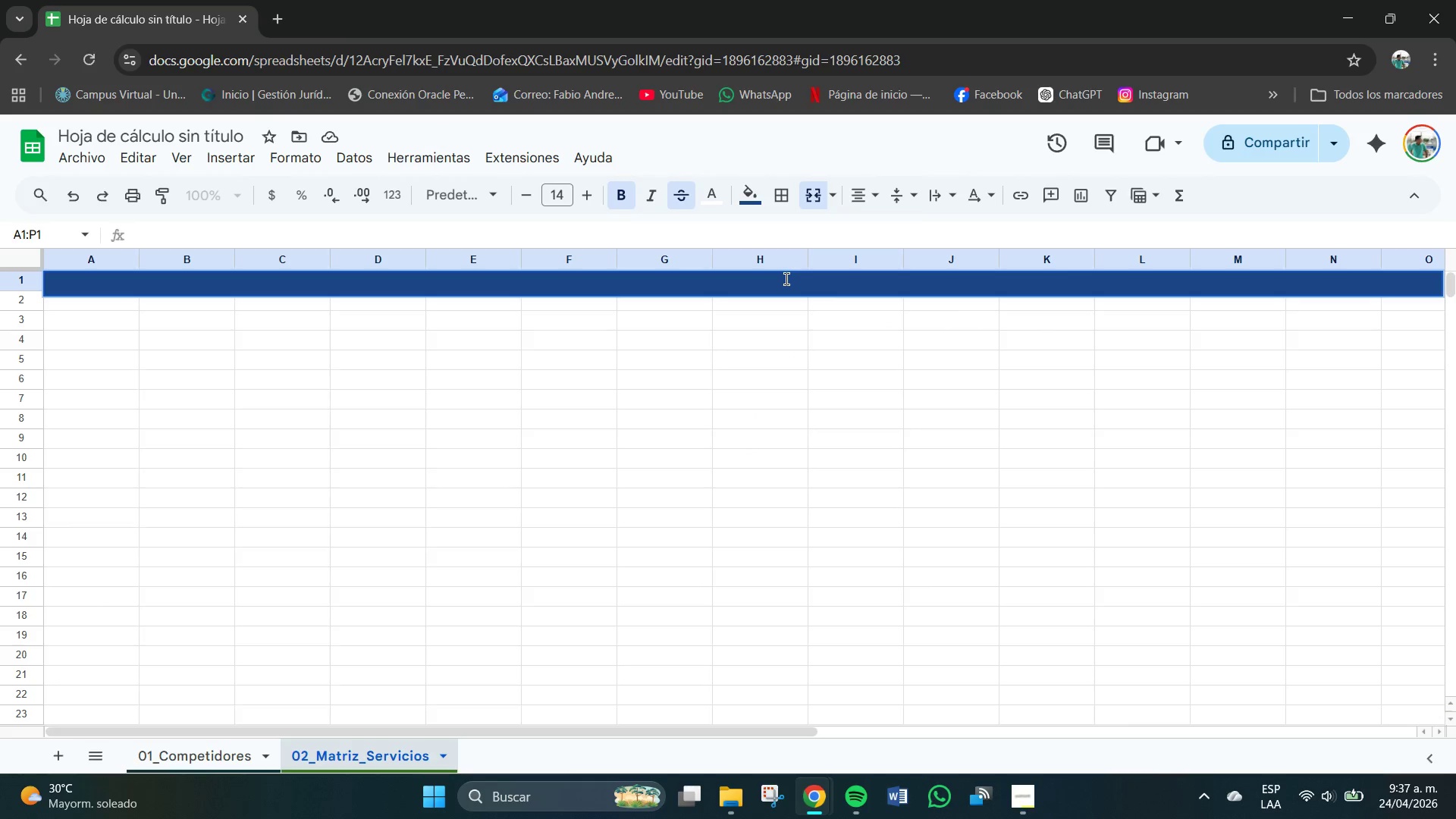 
wait(5.25)
 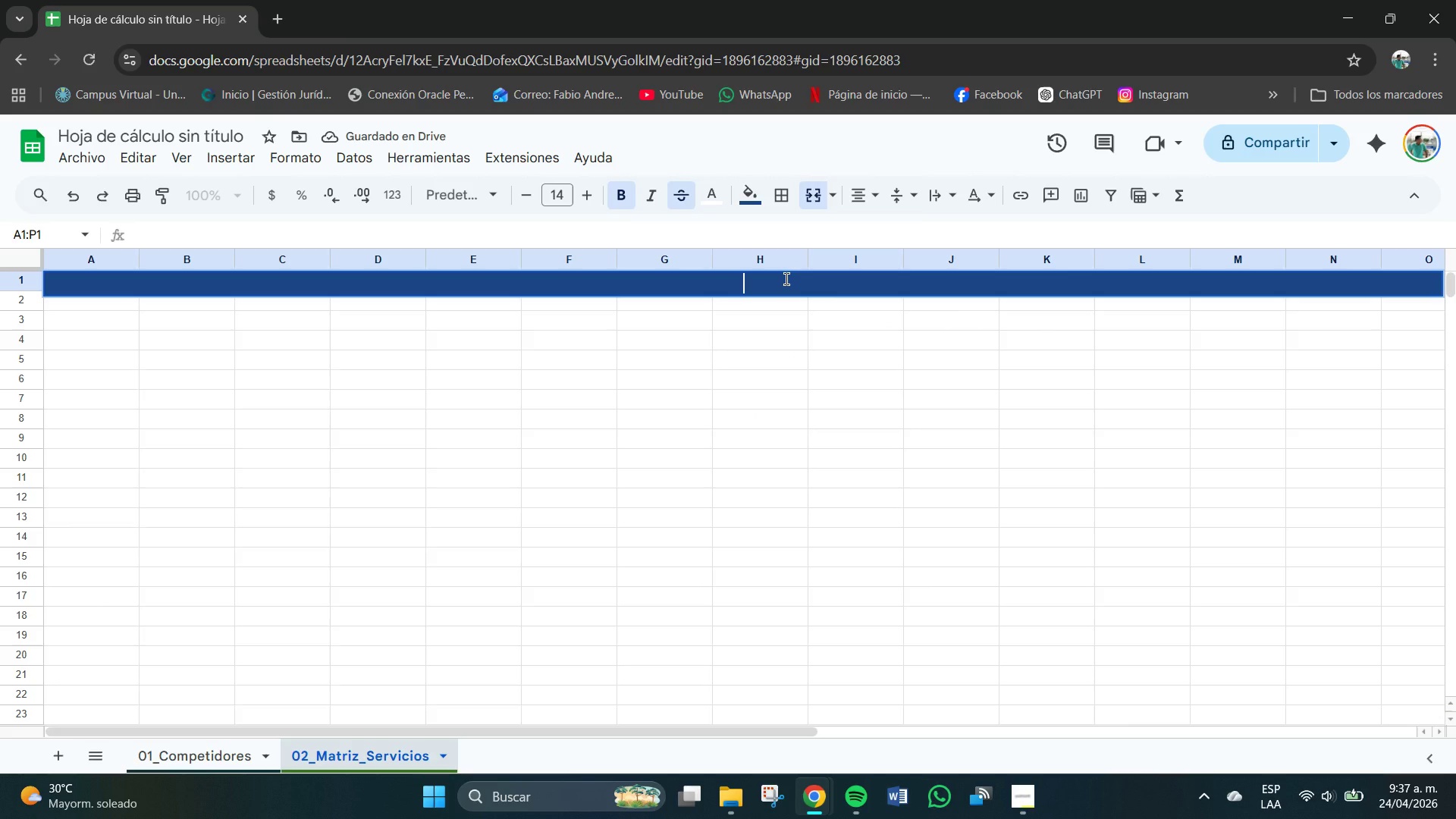 
type(Matr)
key(Backspace)
key(Backspace)
key(Backspace)
key(Backspace)
type(,)
key(Backspace)
 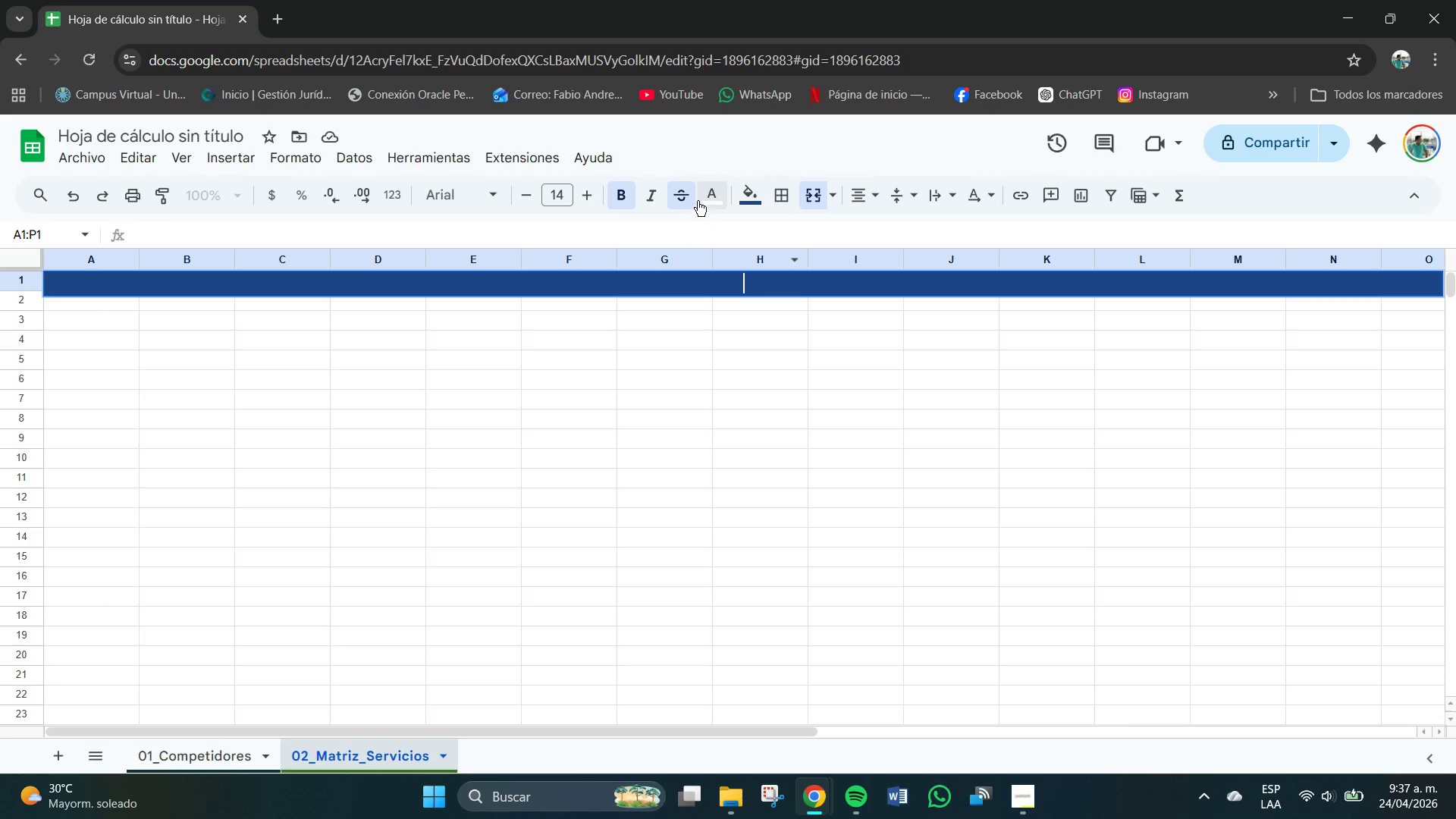 
left_click([686, 199])
 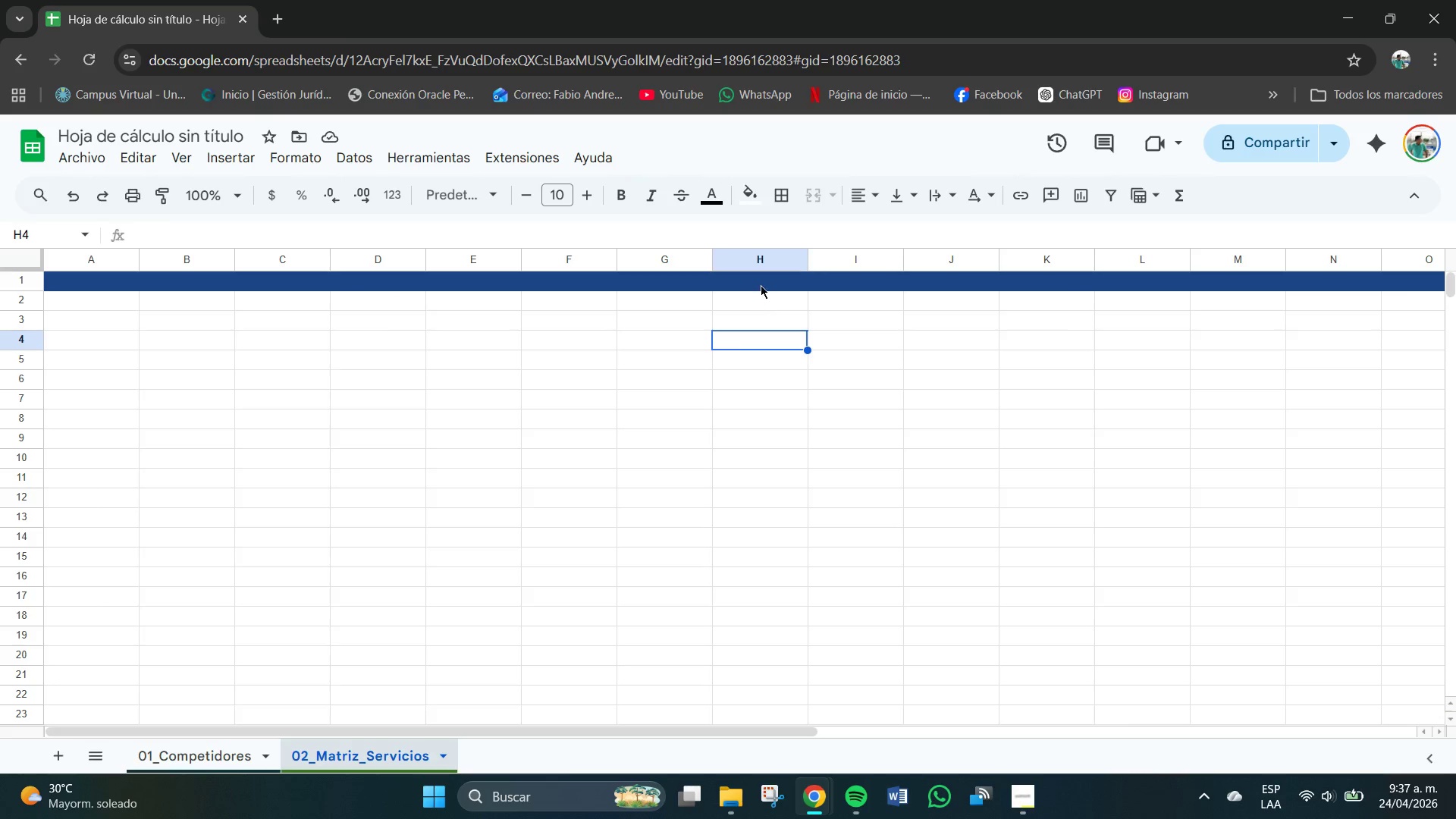 
left_click([760, 280])
 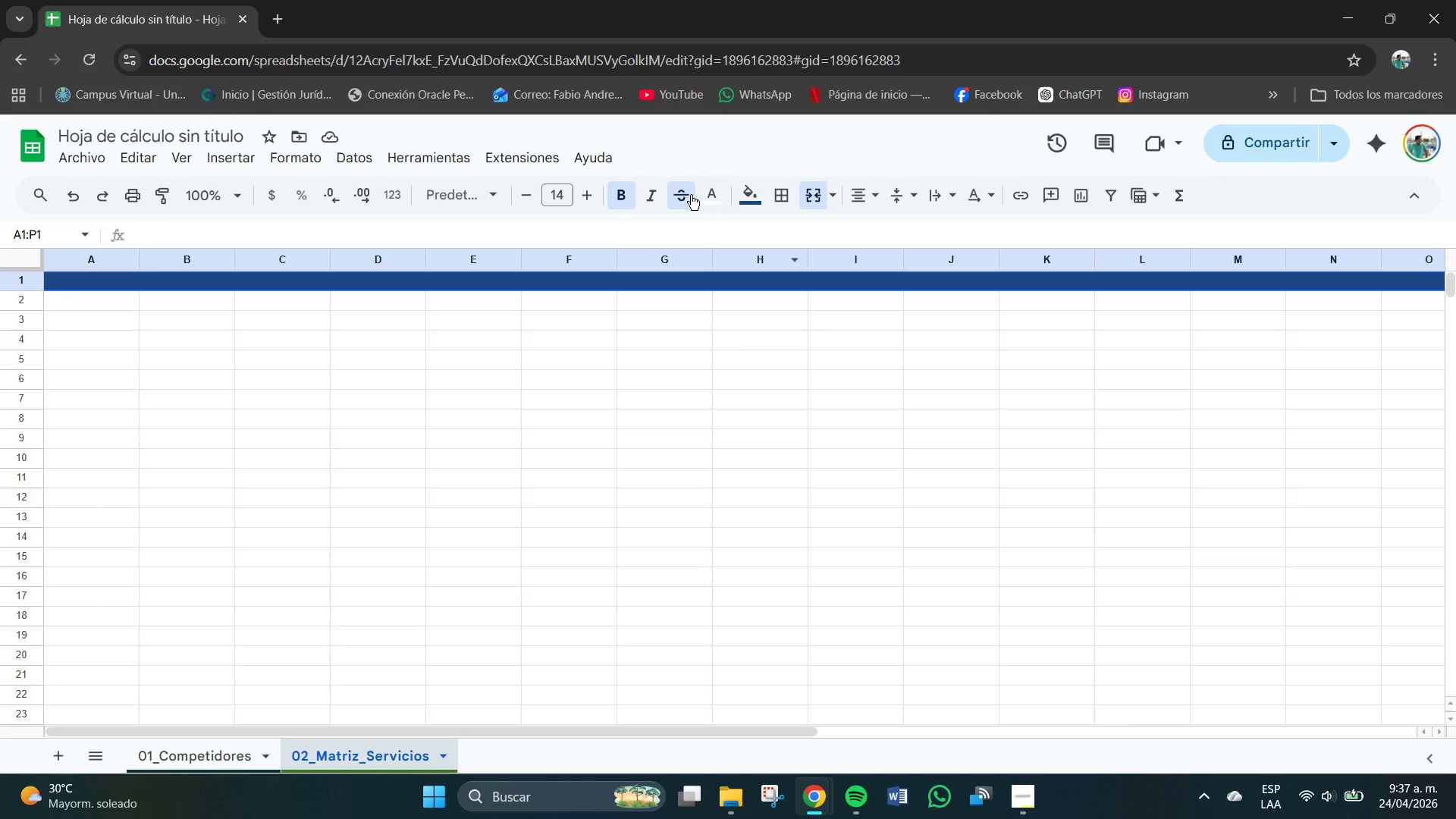 
left_click([686, 191])
 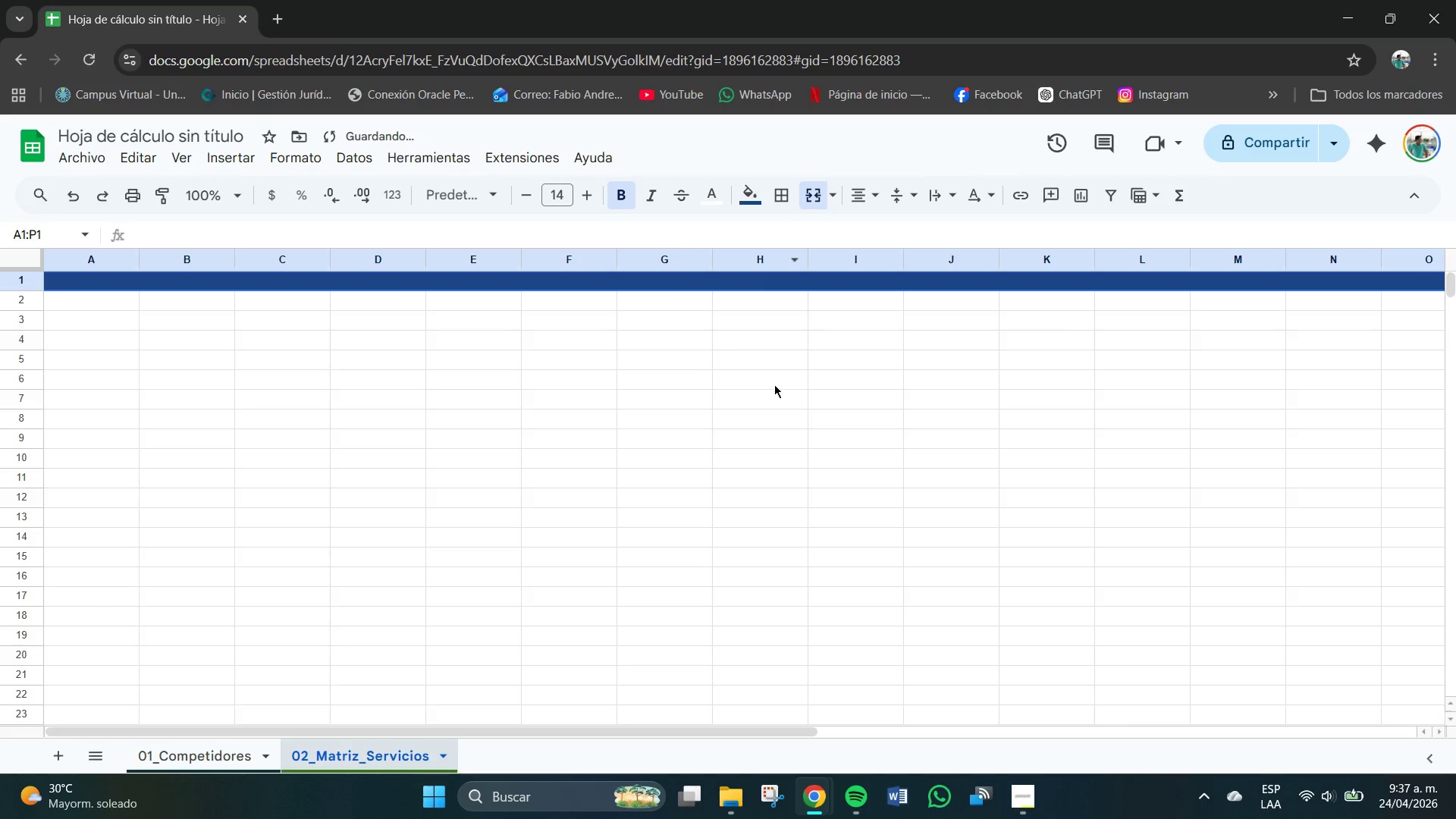 
left_click_drag(start_coordinate=[777, 392], to_coordinate=[777, 372])
 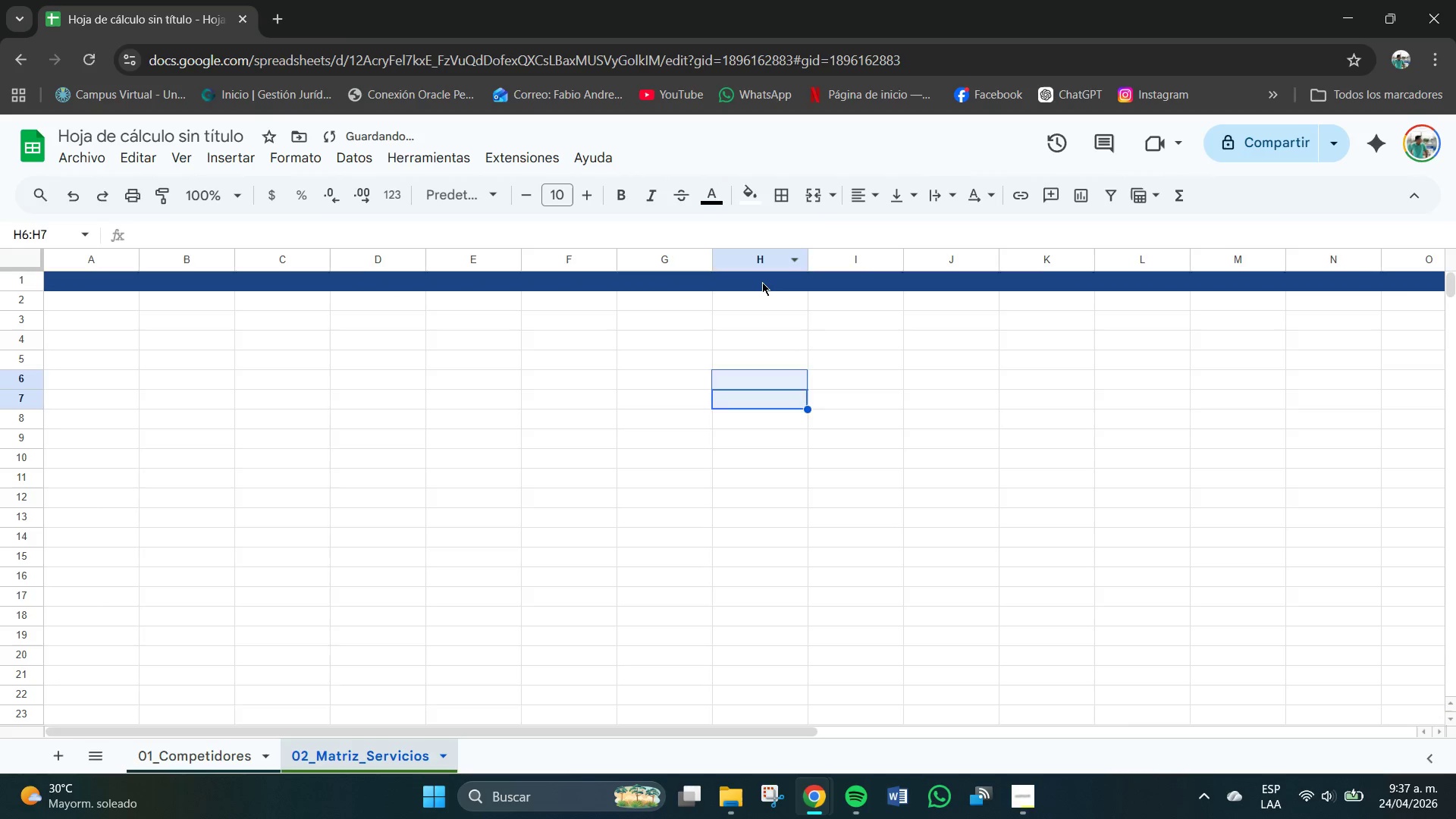 
double_click([762, 282])
 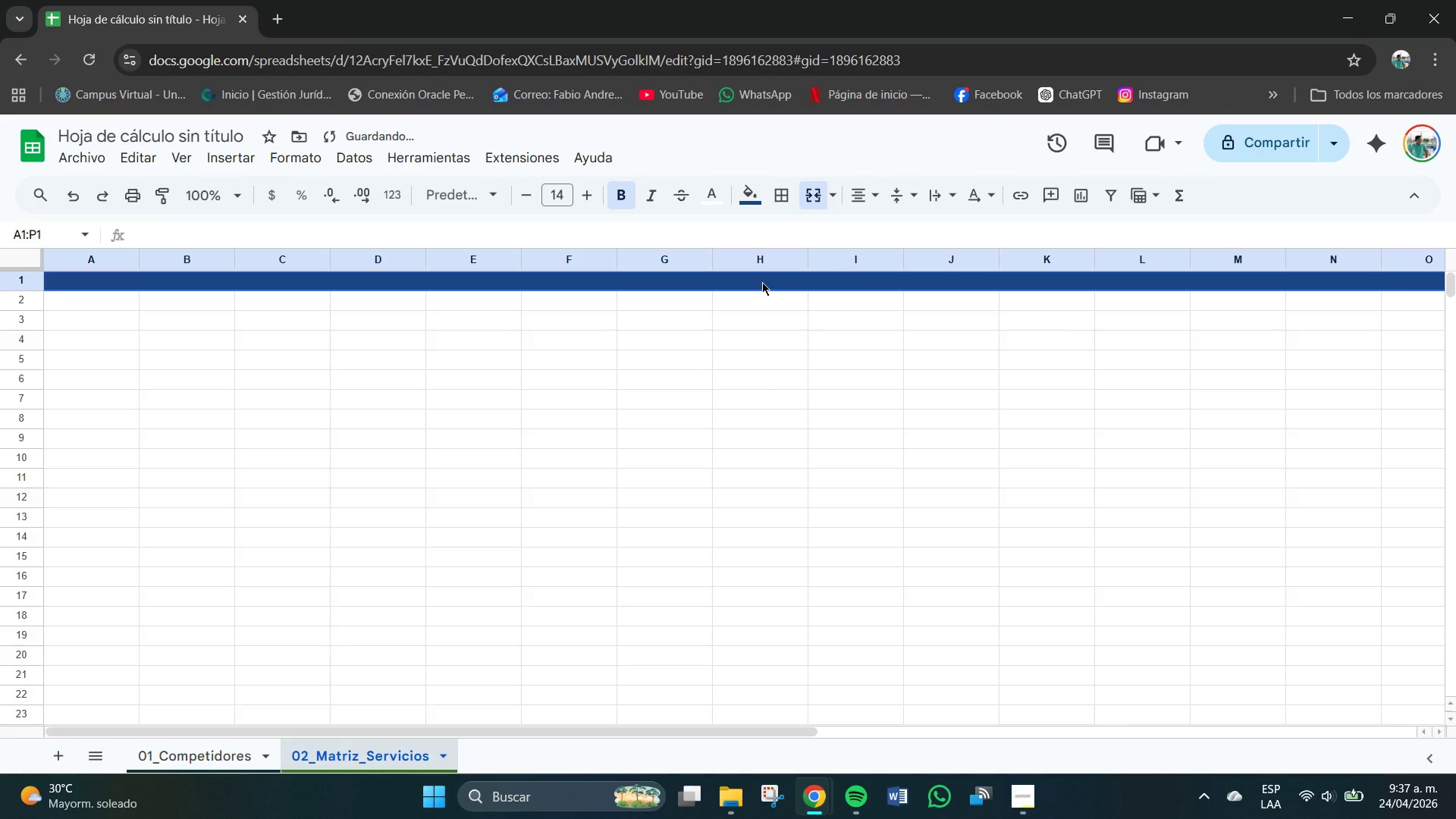 
type(MATRIZ COMPARATIVA DE SERVICIOS --- IDENTICI)
key(Backspace)
key(Backspace)
type(FICACIOND)
key(Backspace)
type( DE OS)
key(Backspace)
type(CEA`)
key(Backspace)
type(M)
key(Backspace)
type(NOS AZULES )
 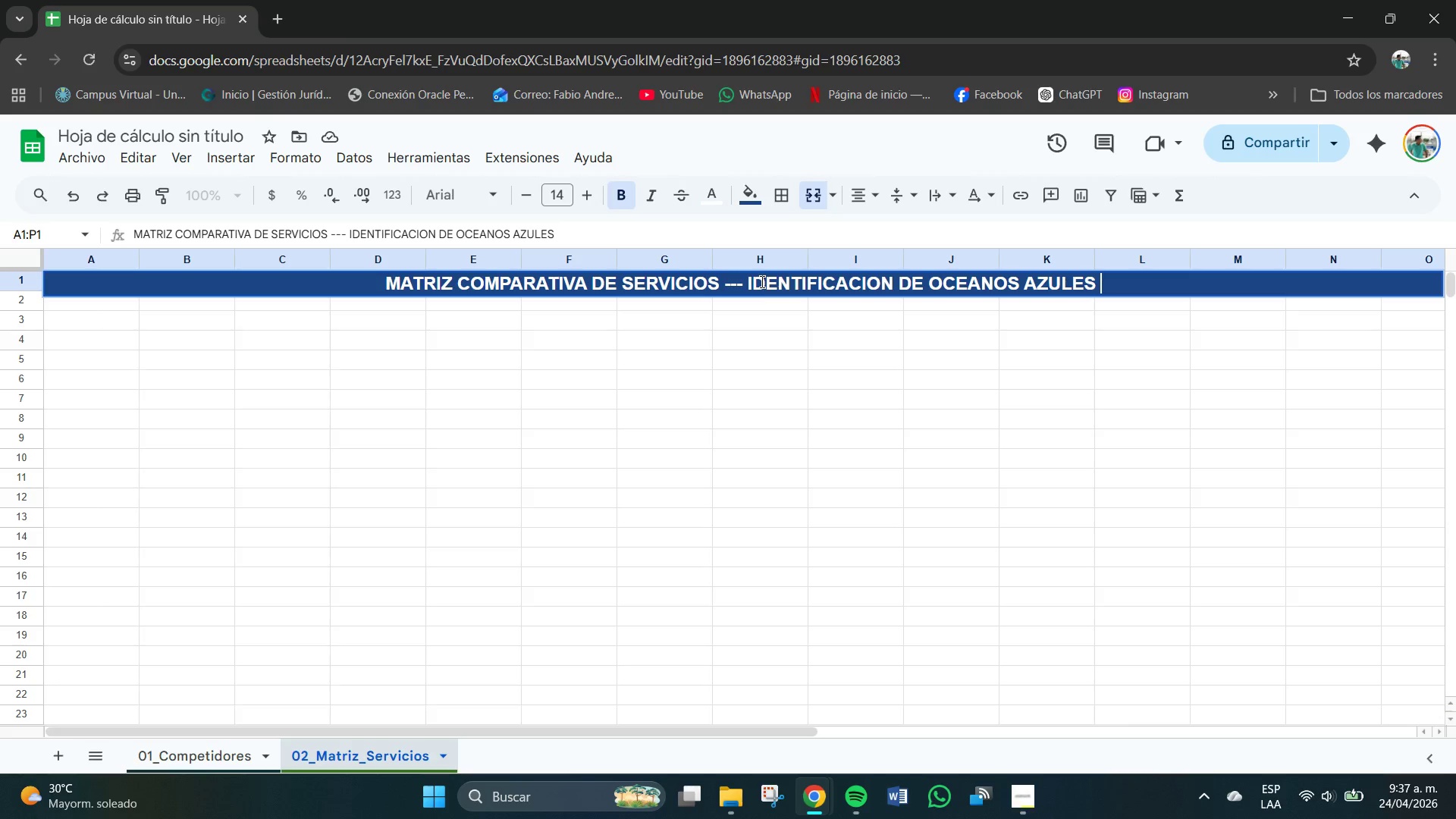 
key(Enter)
 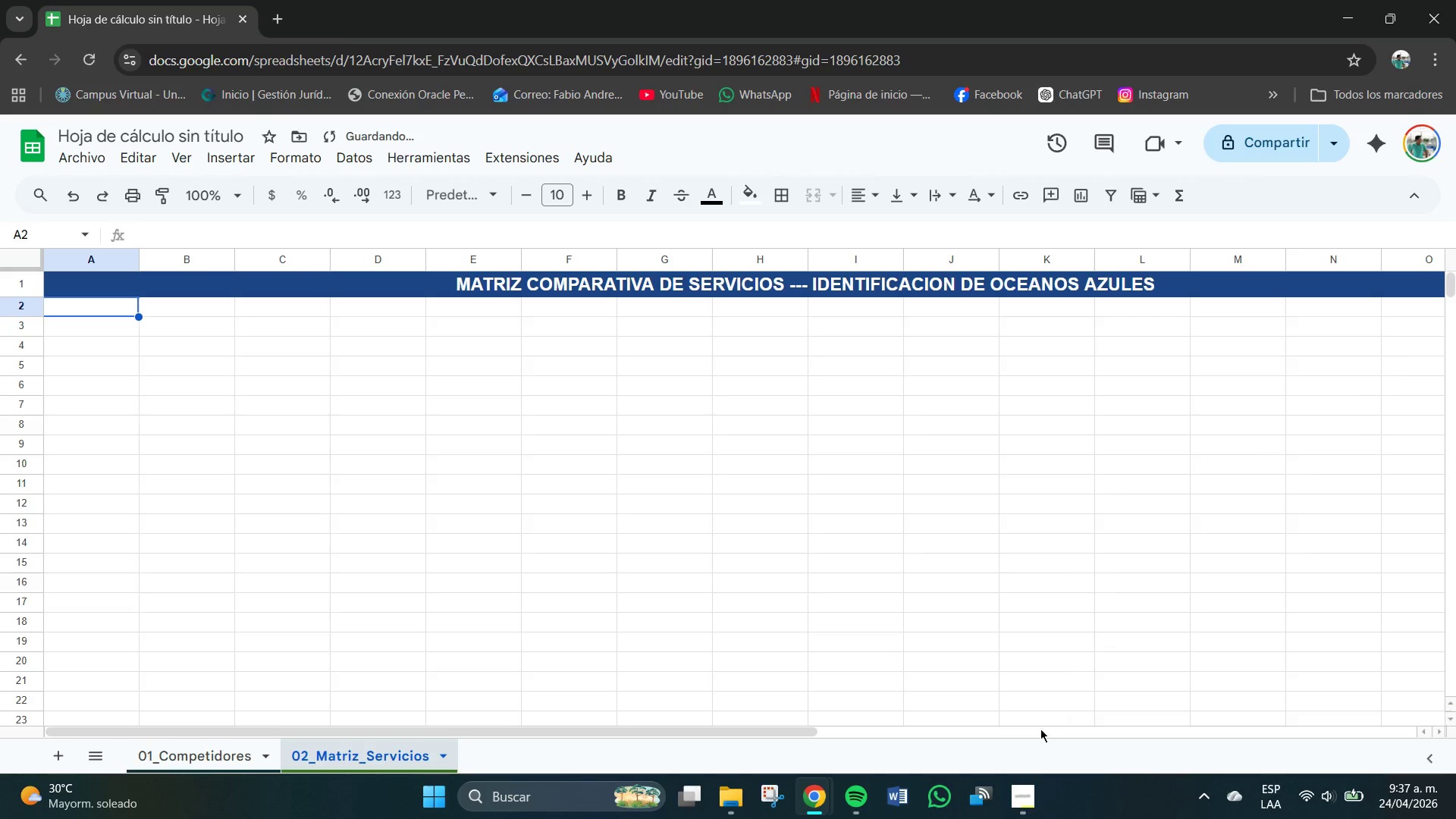 
left_click([1021, 801])